 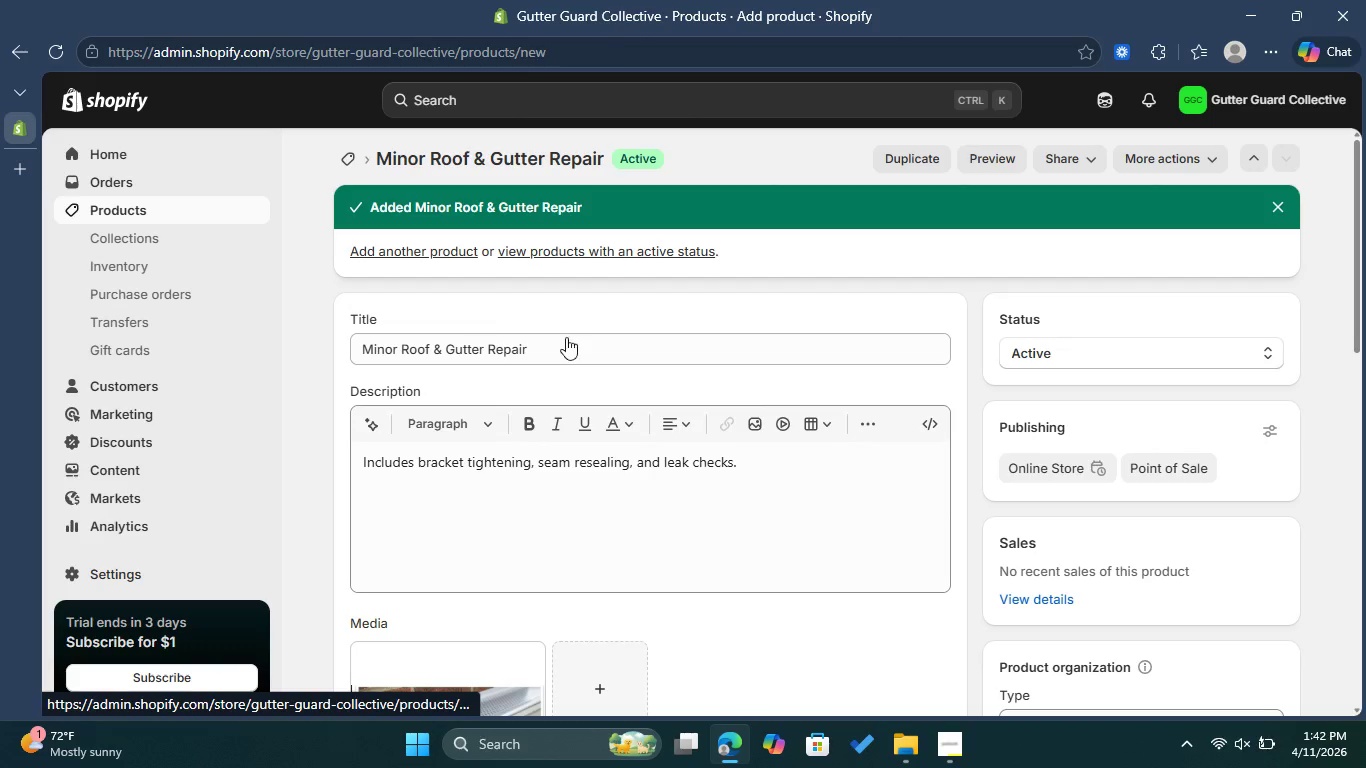 
left_click([508, 233])
 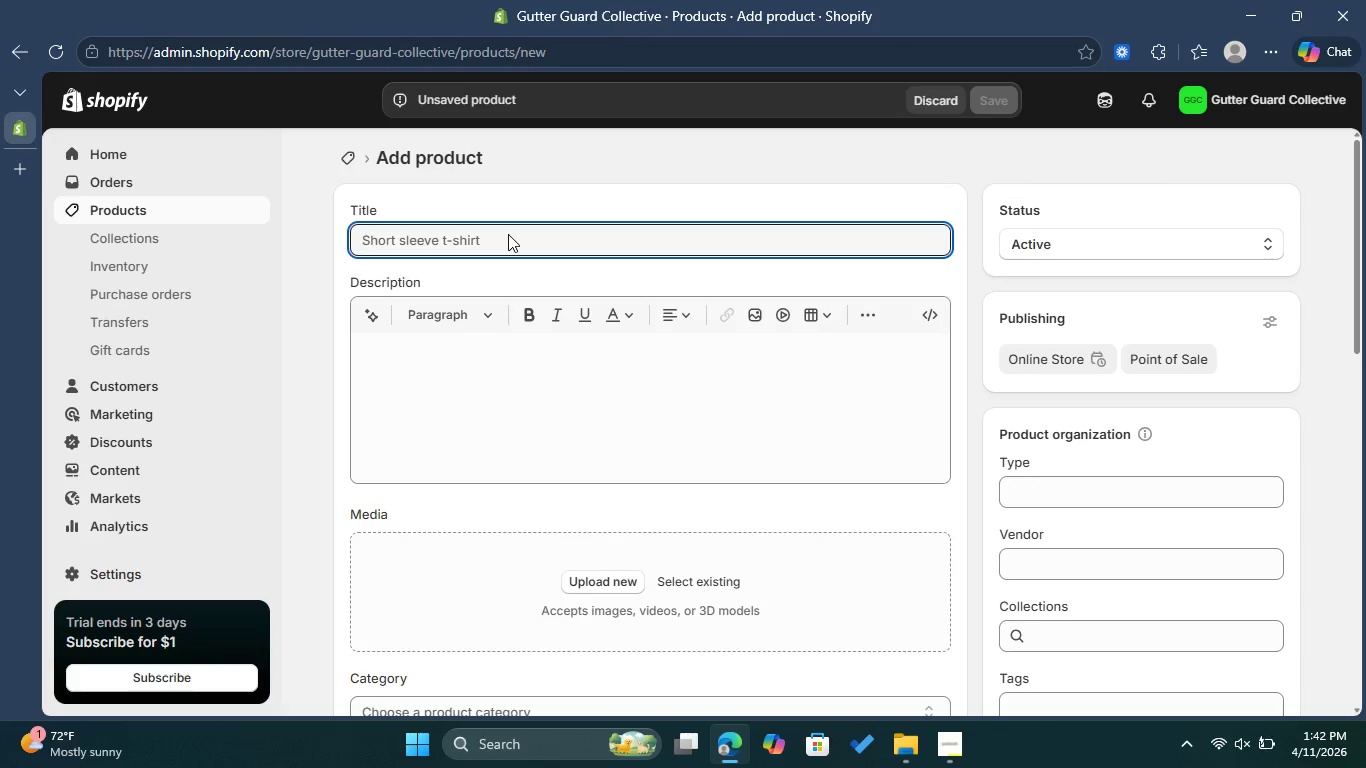 
wait(5.45)
 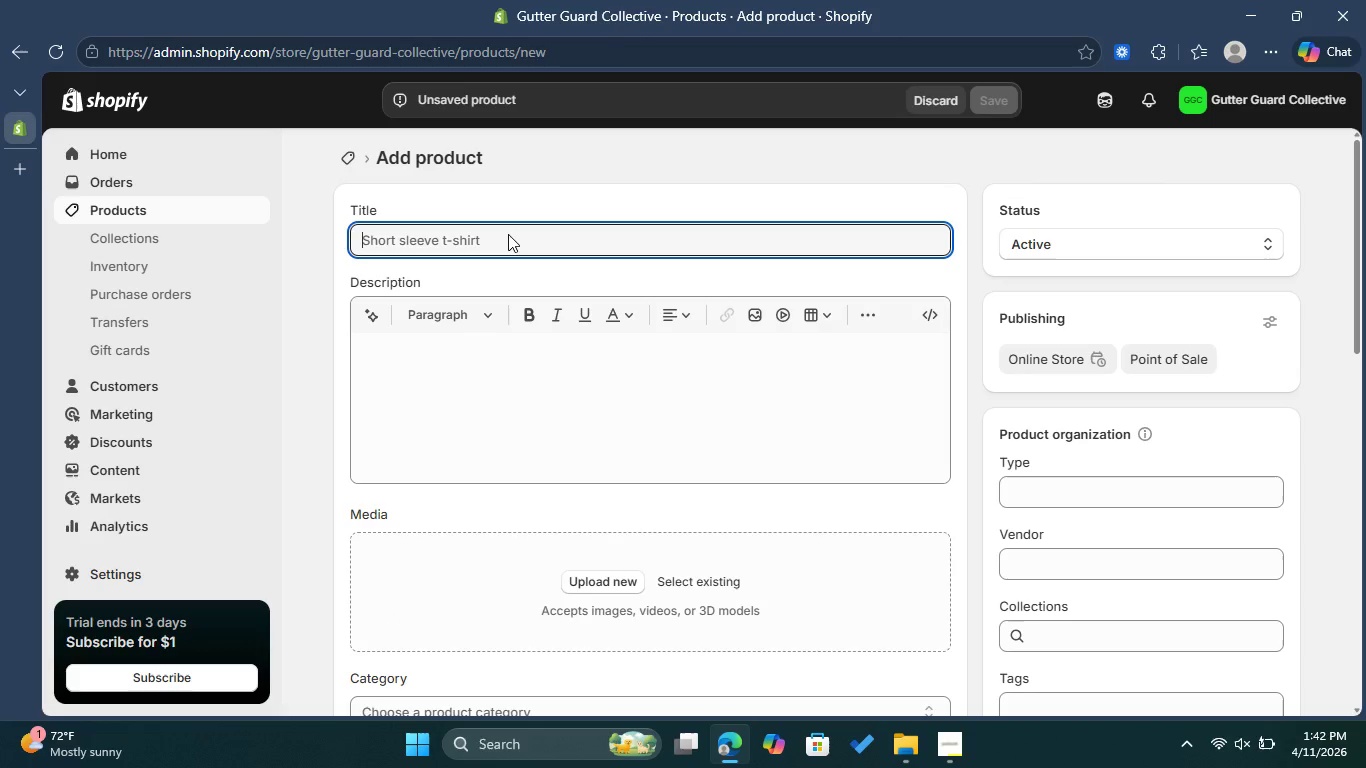 
type(Annuan)
key(Backspace)
type(l Maintenance Subscription)
 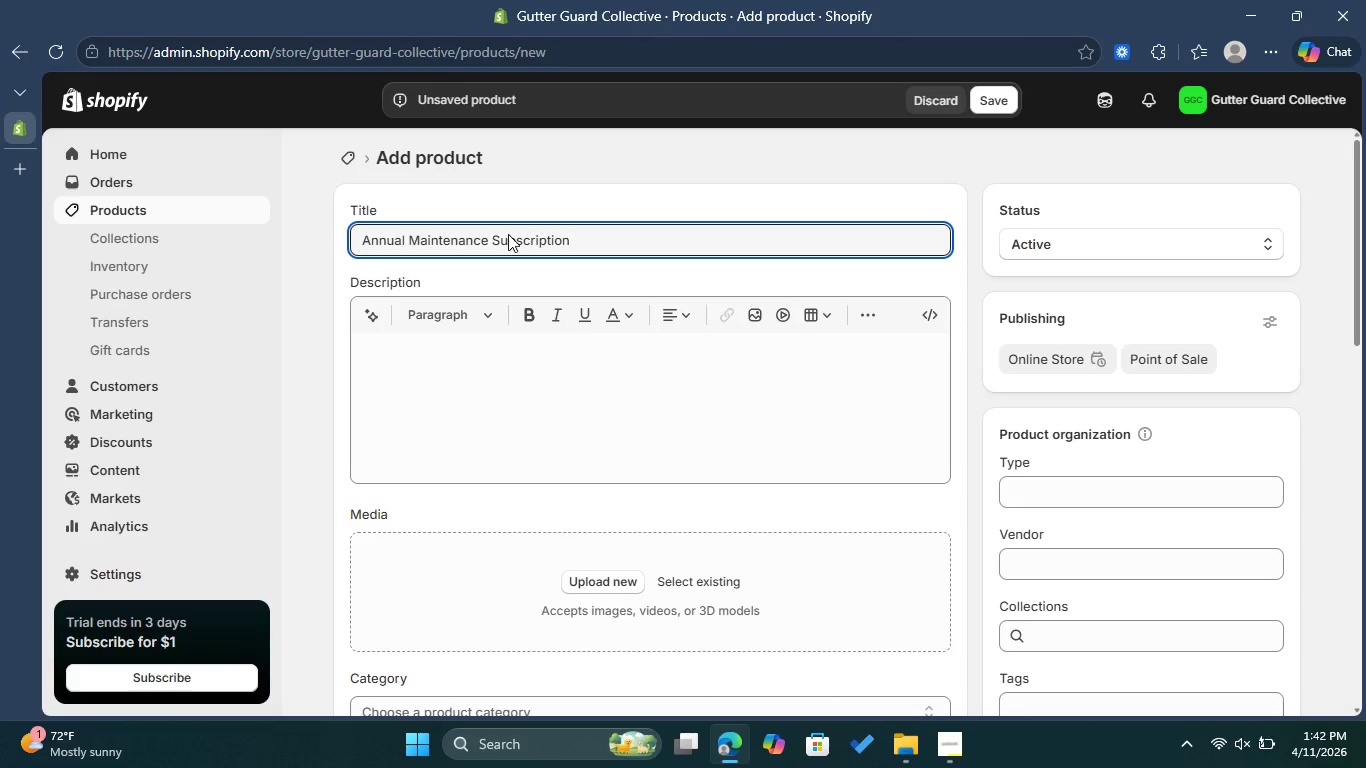 
wait(8.16)
 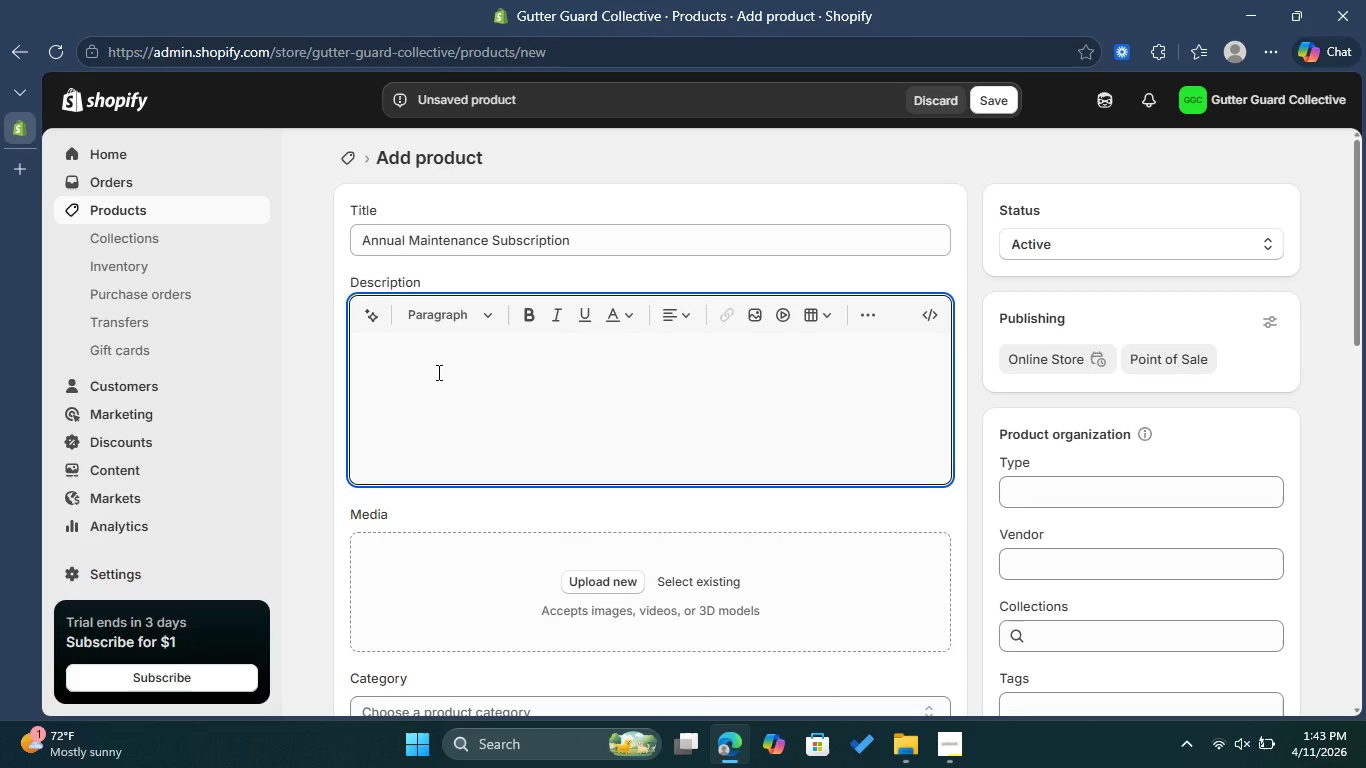 
type(Priority schedy)
key(Backspace)
type(uling for Spring and Fall v)
key(Backspace)
type(cleanings . )
 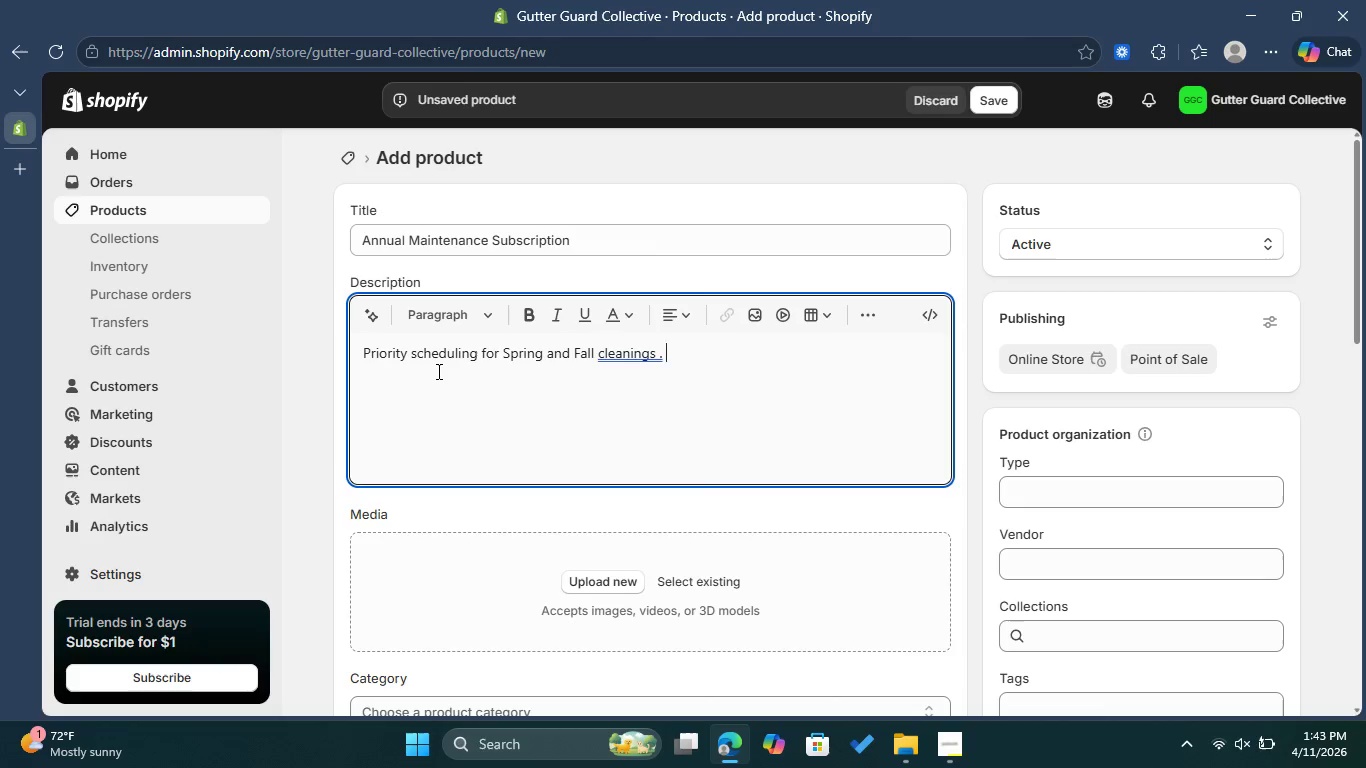 
type(10% of repairs.)
 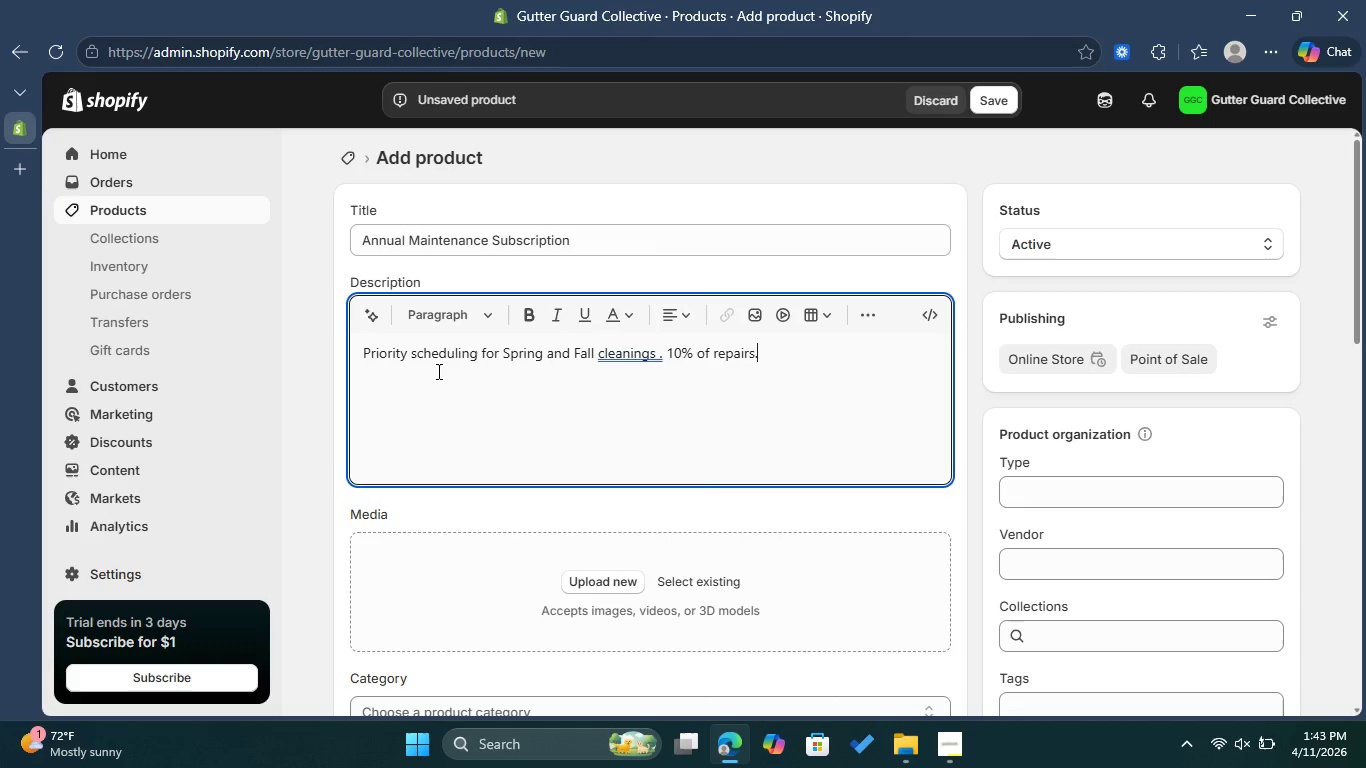 
scroll: coordinate [443, 383], scroll_direction: down, amount: 1.0
 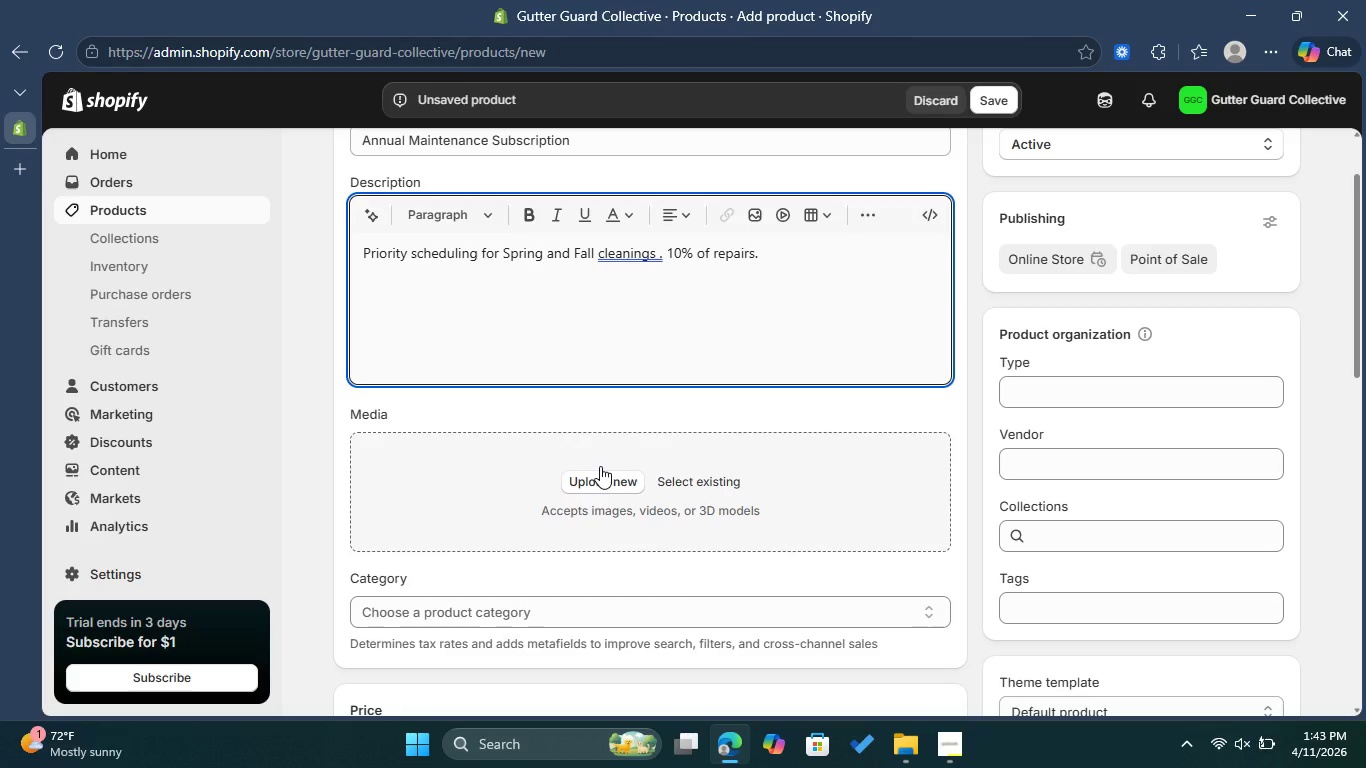 
mouse_move([585, 465])
 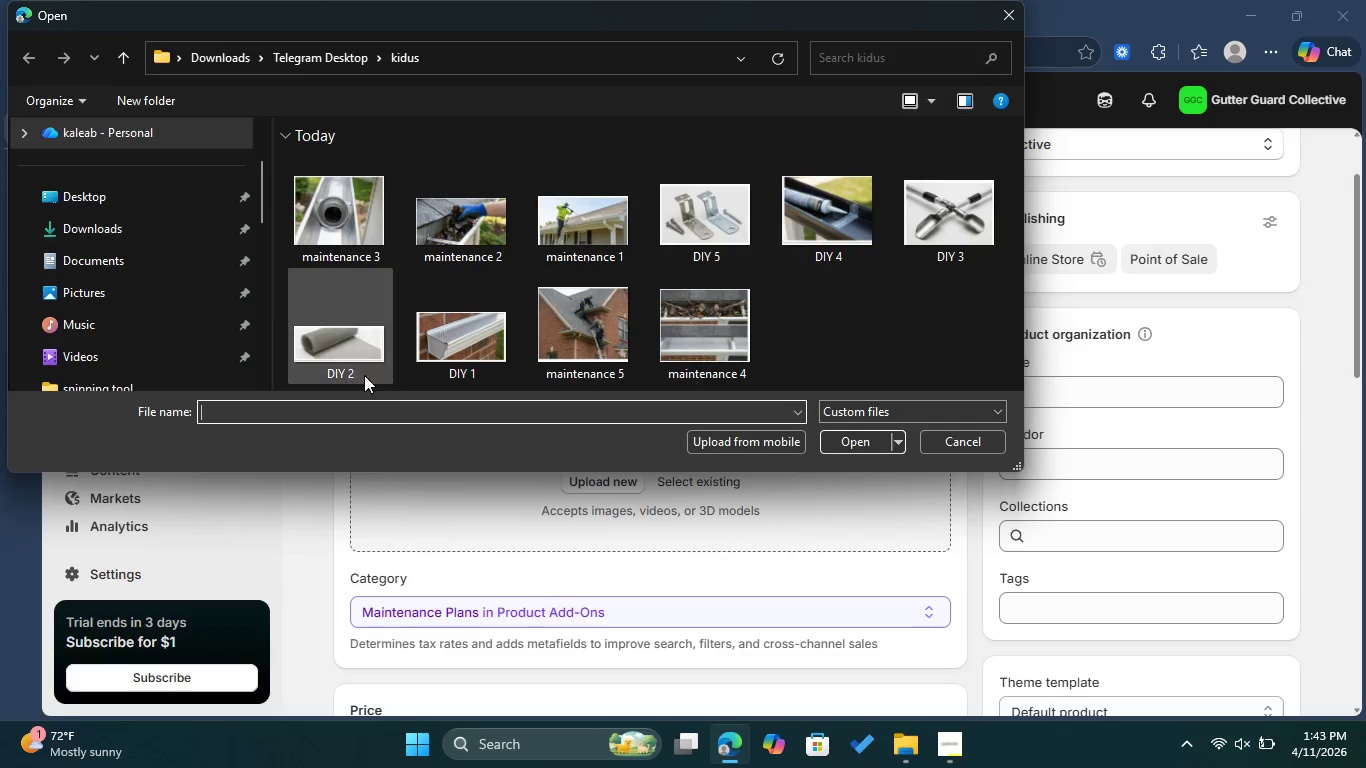 
left_click([337, 323])
 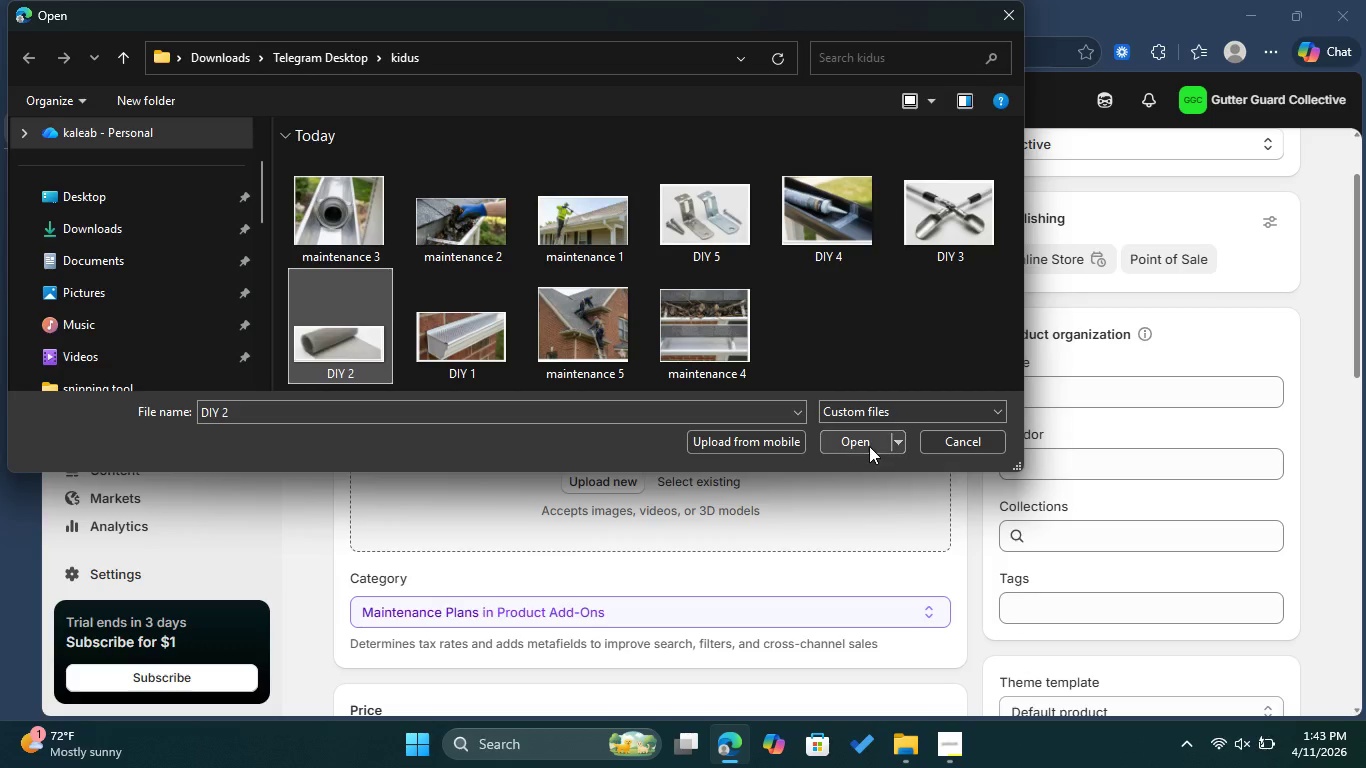 
left_click([869, 446])
 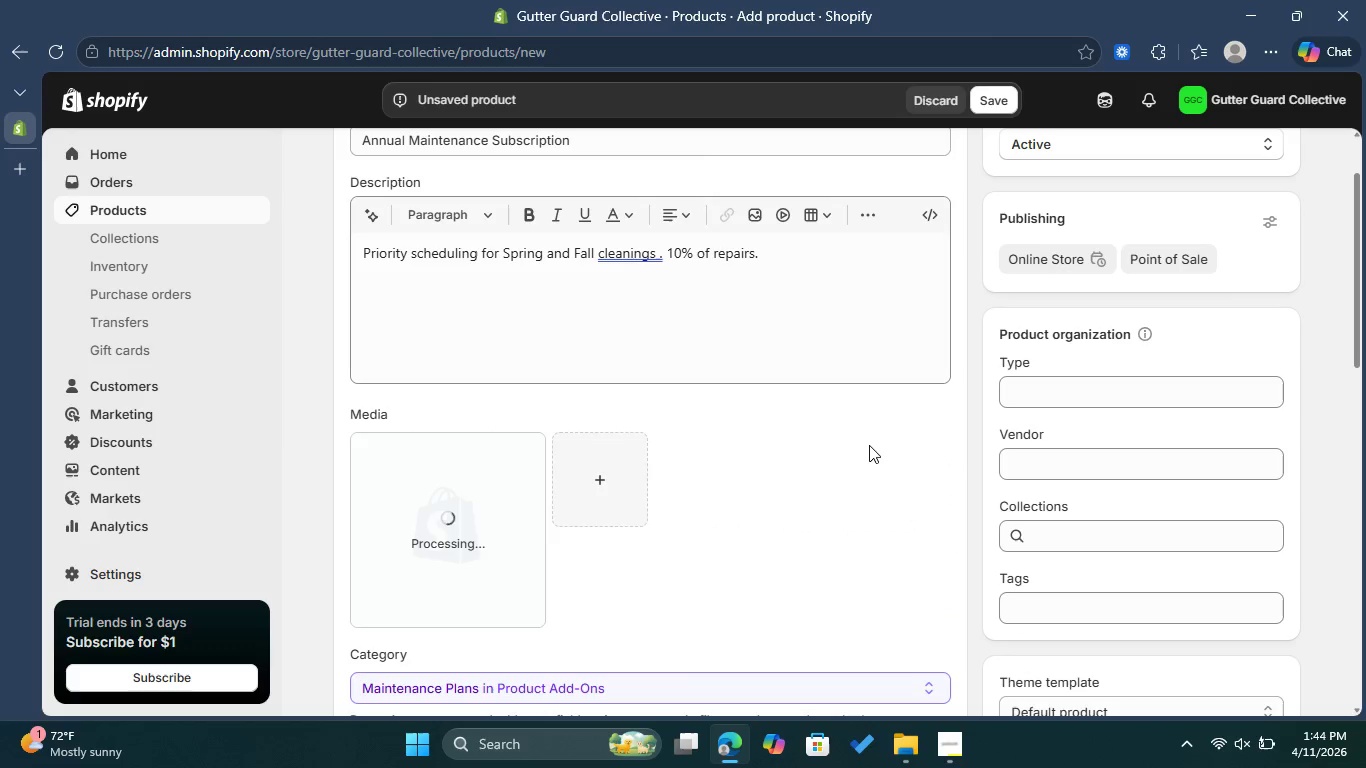 
wait(7.41)
 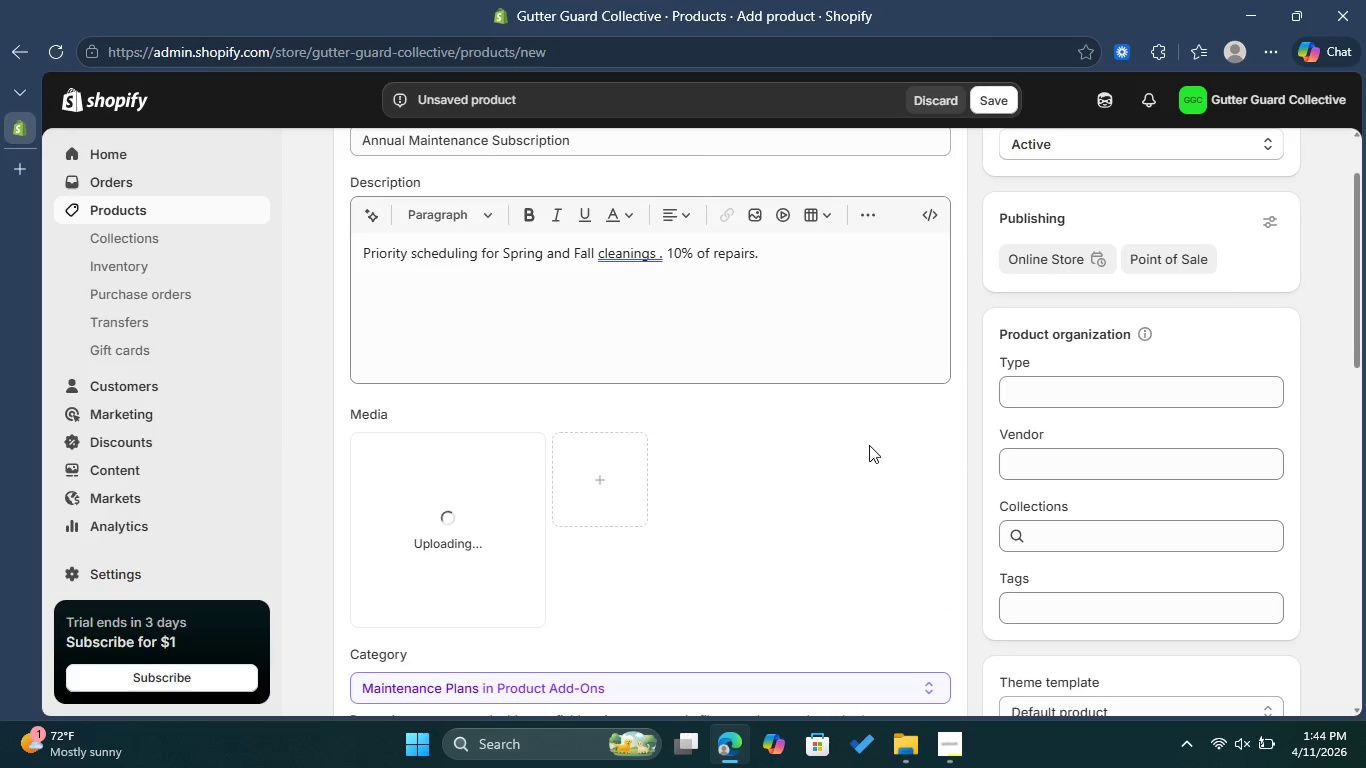 
left_click([455, 514])
 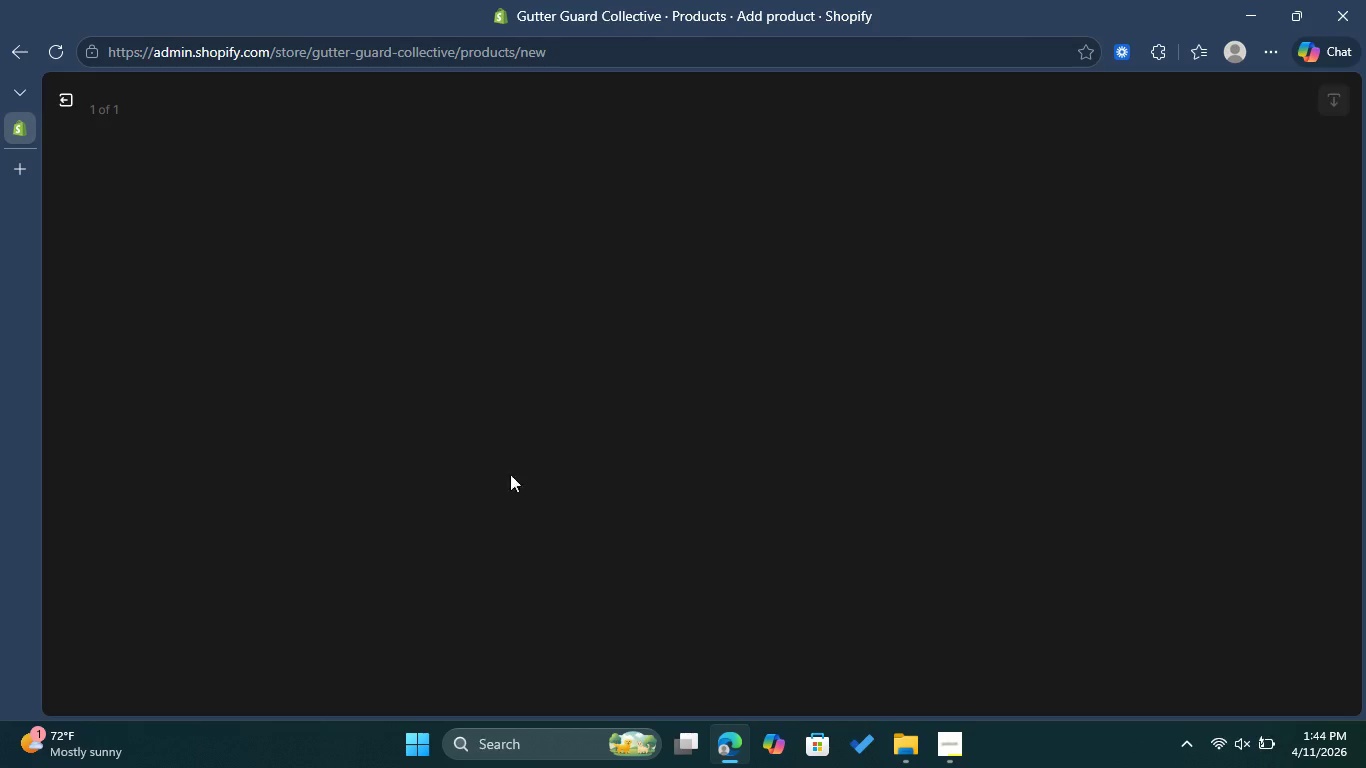 
mouse_move([896, 280])
 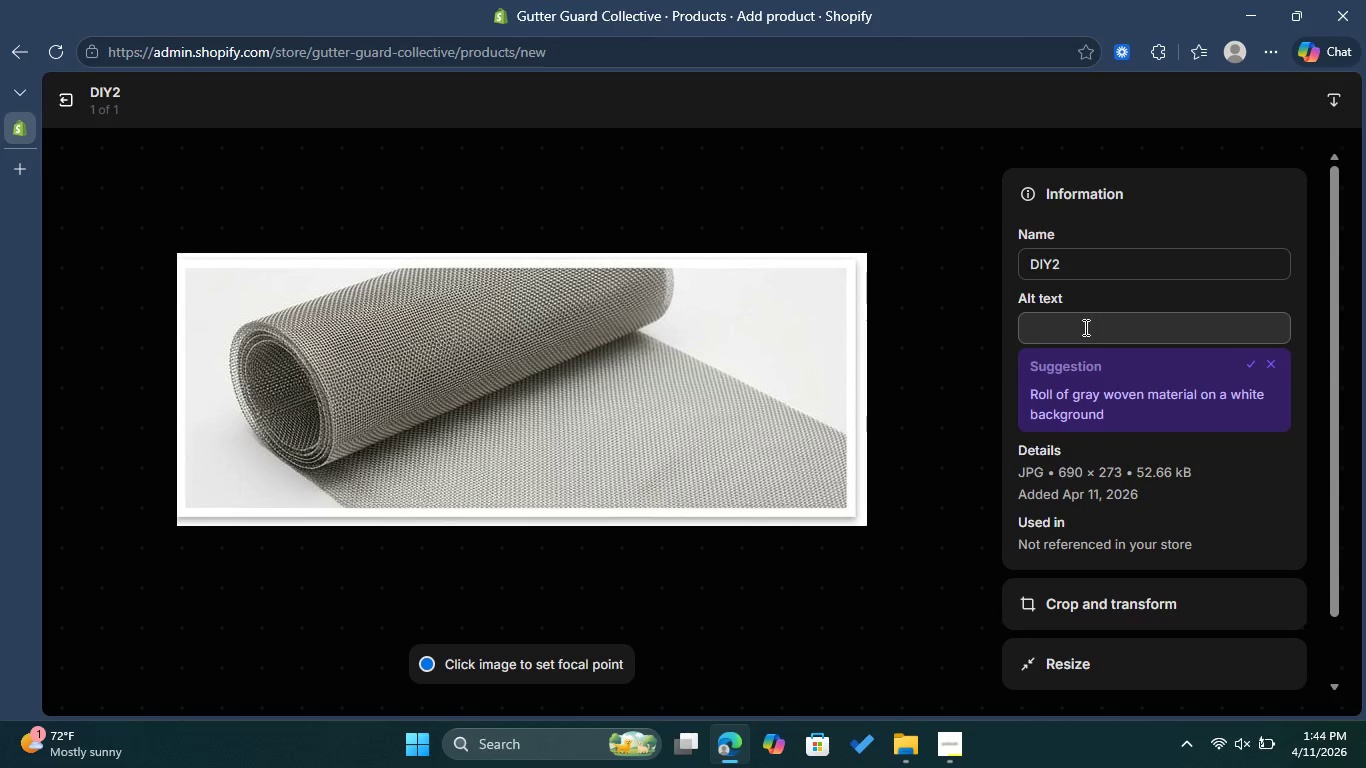 
left_click([1084, 327])
 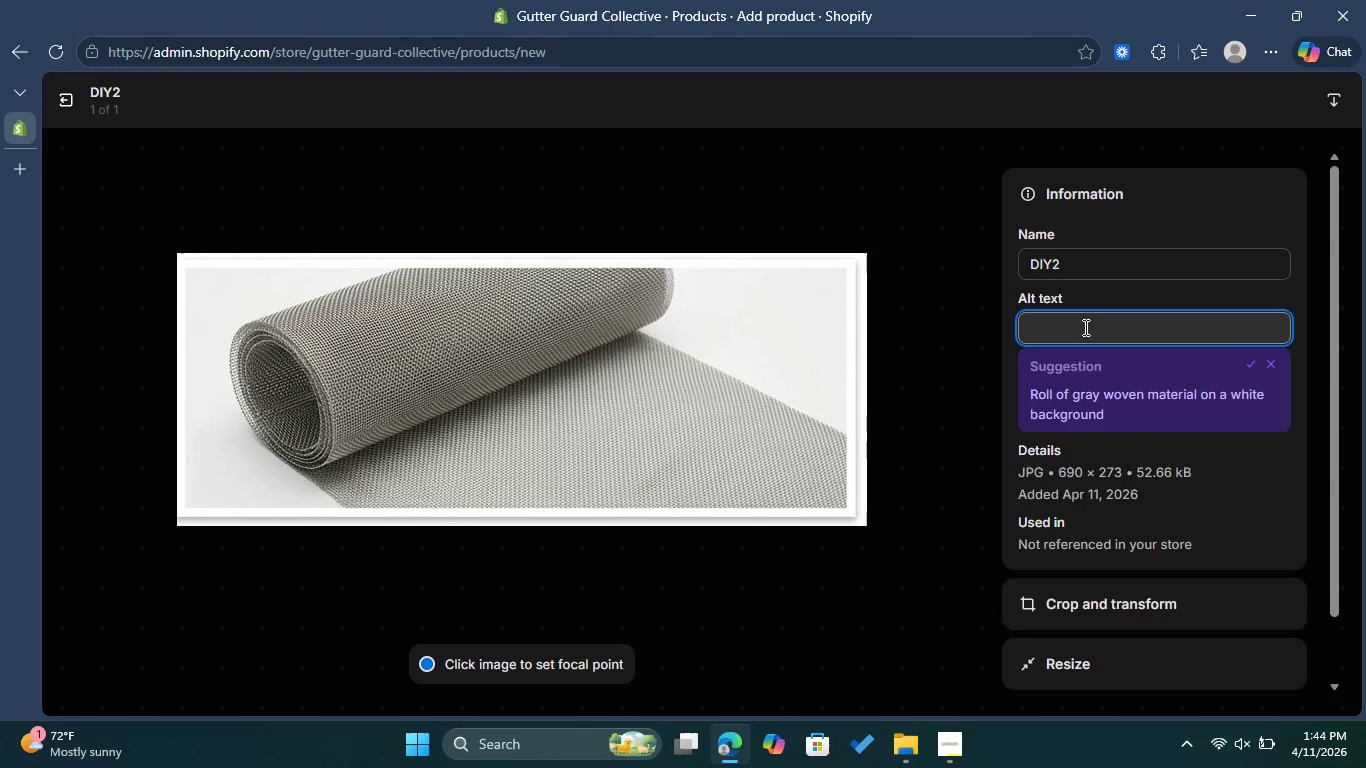 
wait(5.56)
 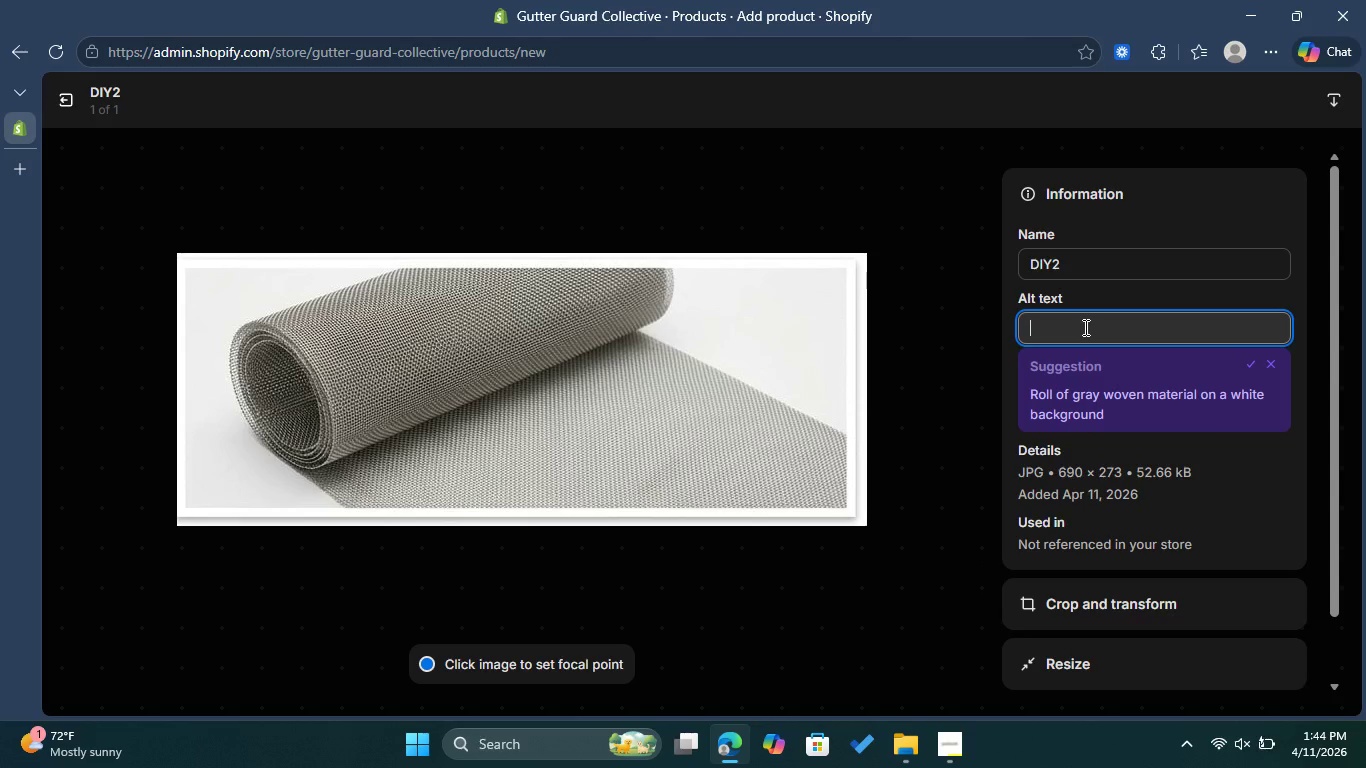 
type(Surgical )
key(Backspace)
type(-grade stainless ste)
key(Backspace)
type(eel micro-mesh )
 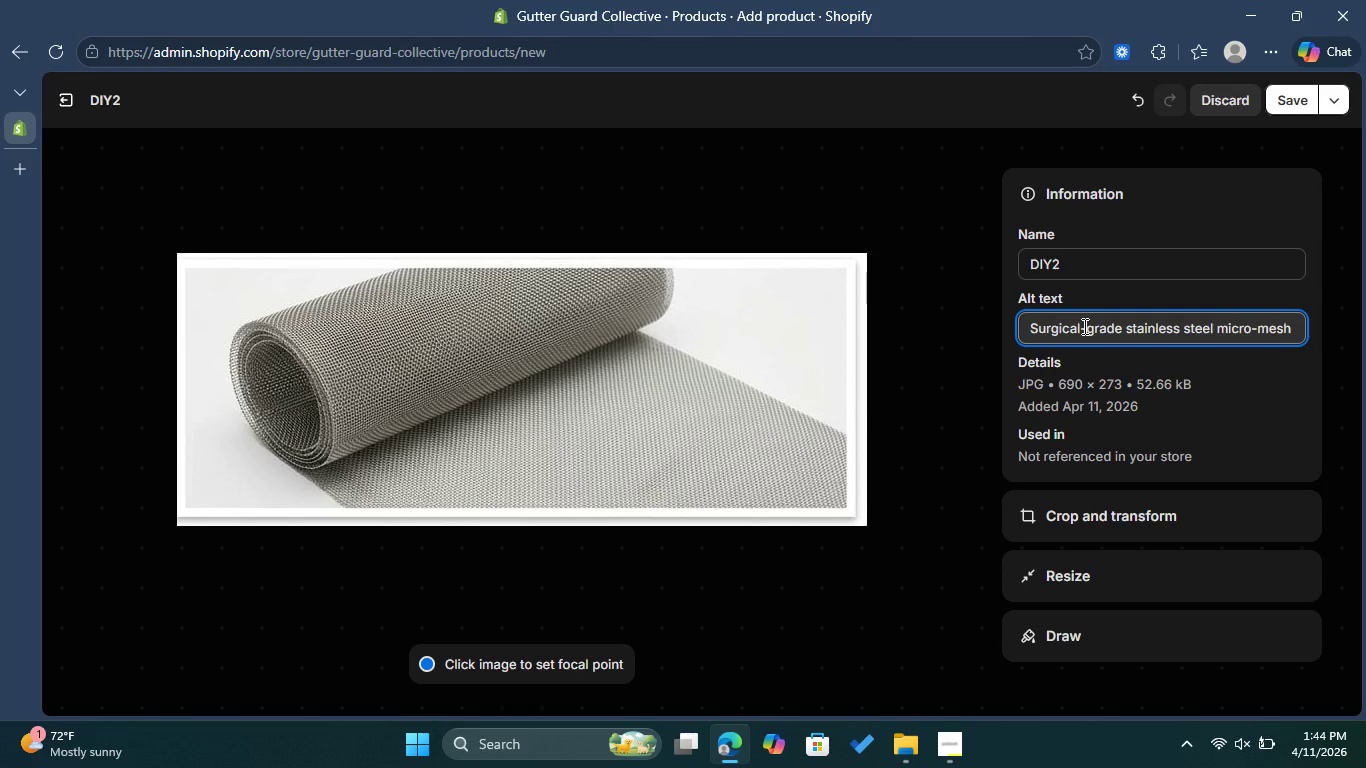 
type(h)
key(Backspace)
type(gutter guards )
 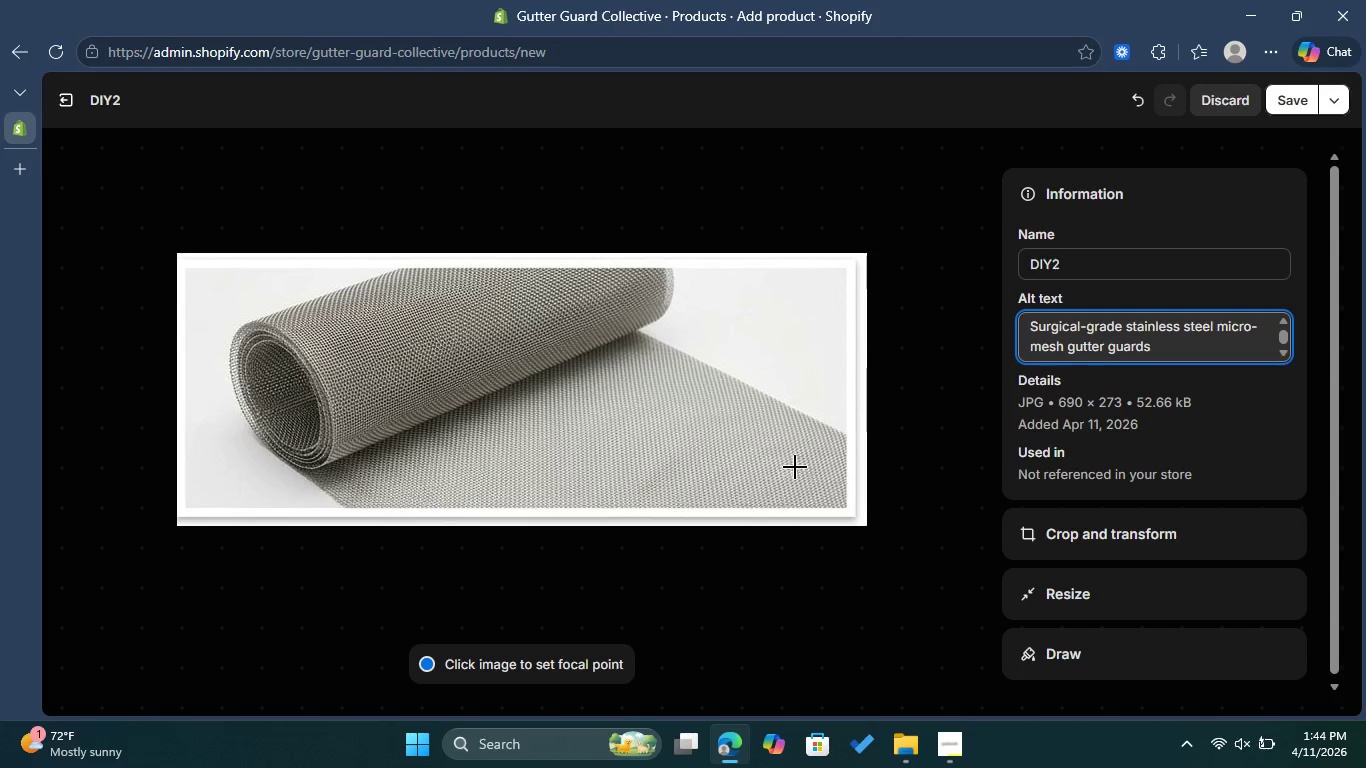 
left_click([1297, 106])
 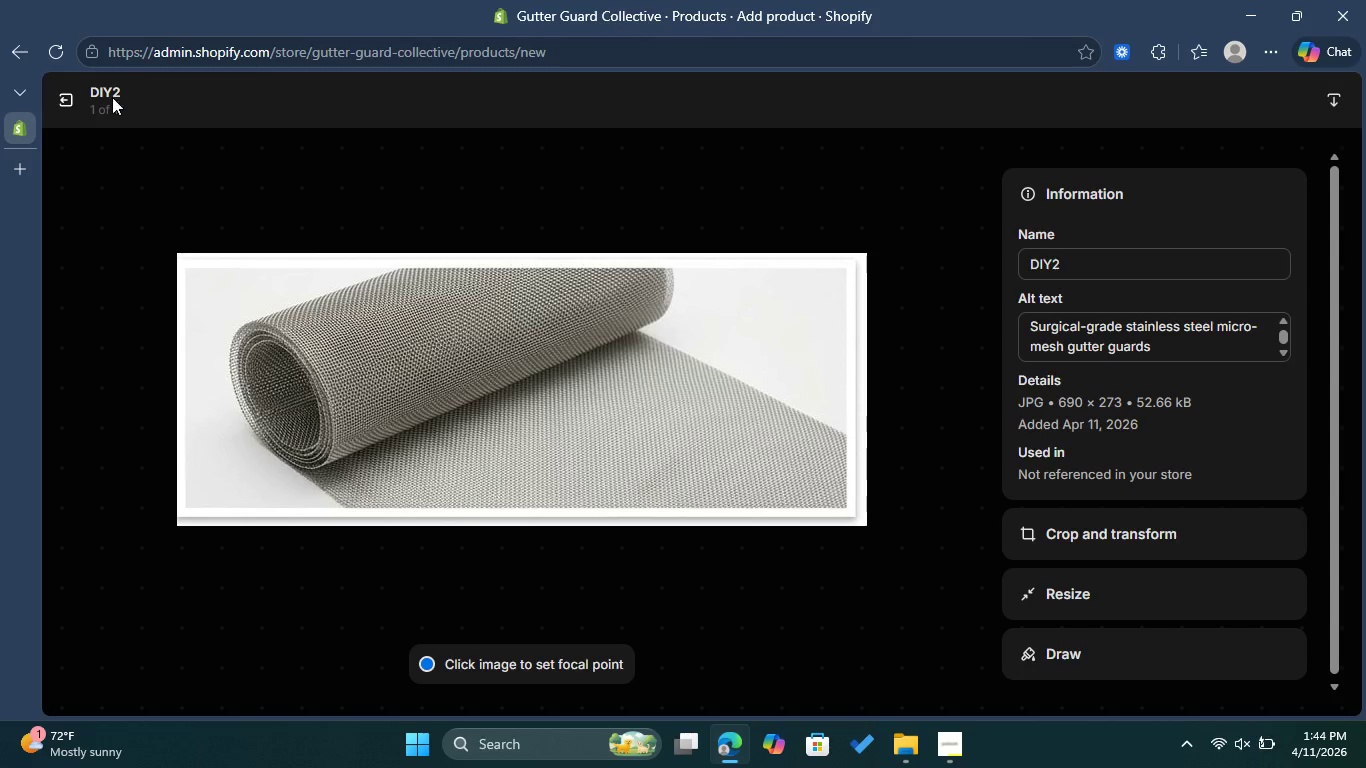 
left_click_drag(start_coordinate=[72, 94], to_coordinate=[63, 98])
 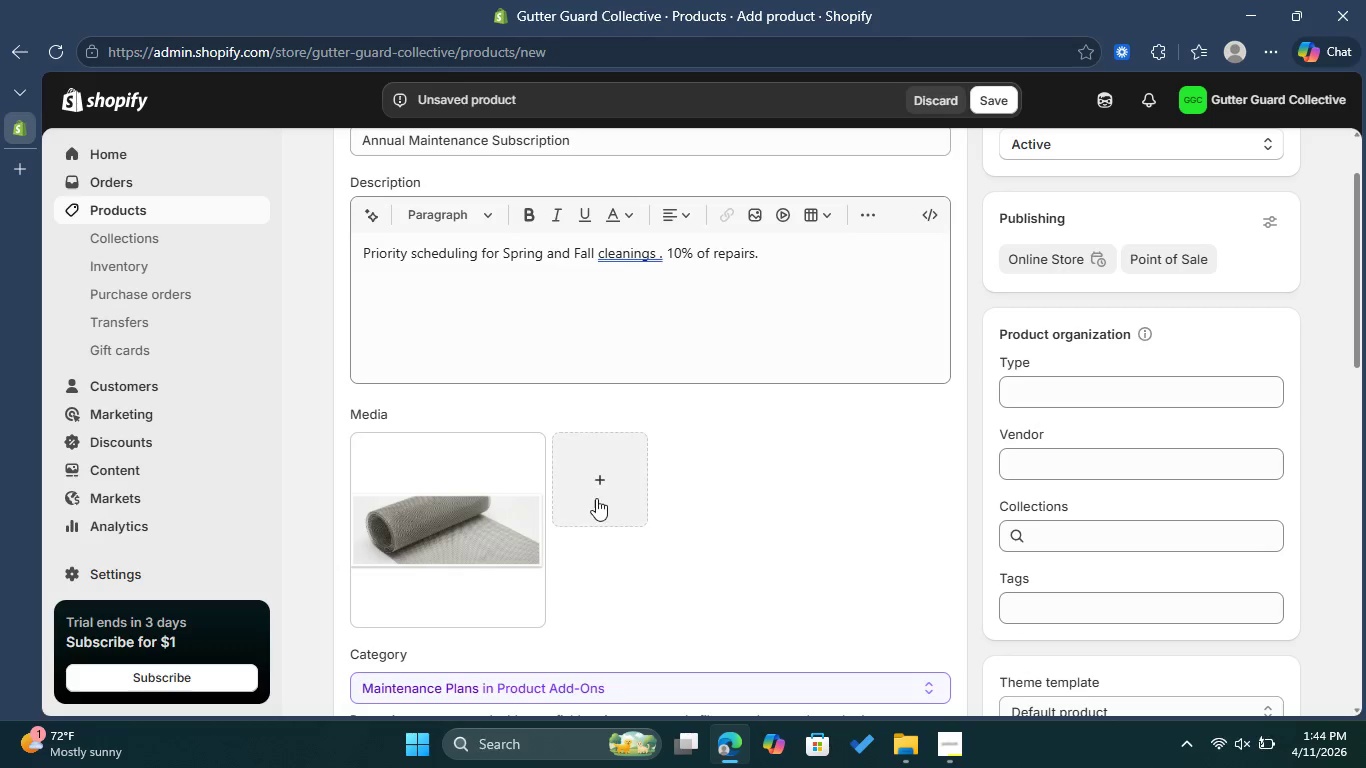 
left_click([594, 497])
 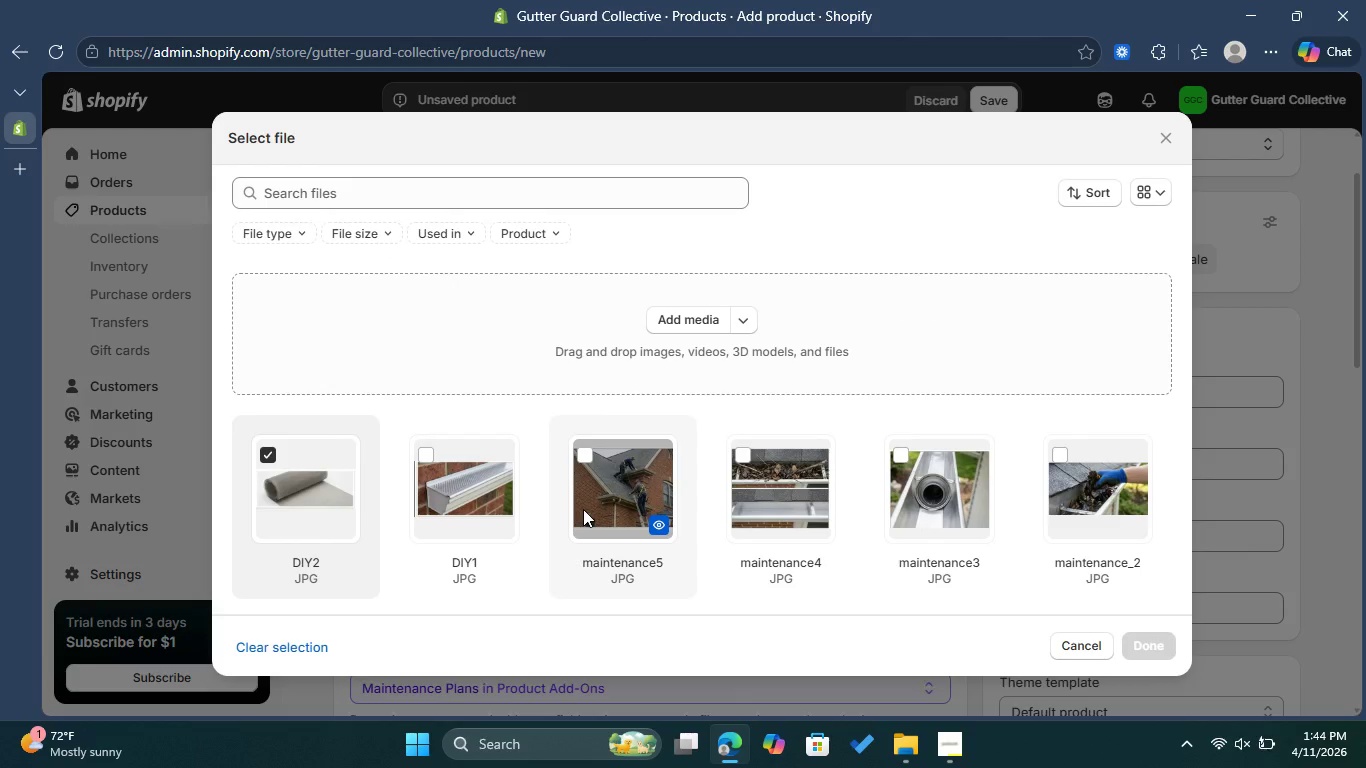 
scroll: coordinate [583, 509], scroll_direction: down, amount: 1.0
 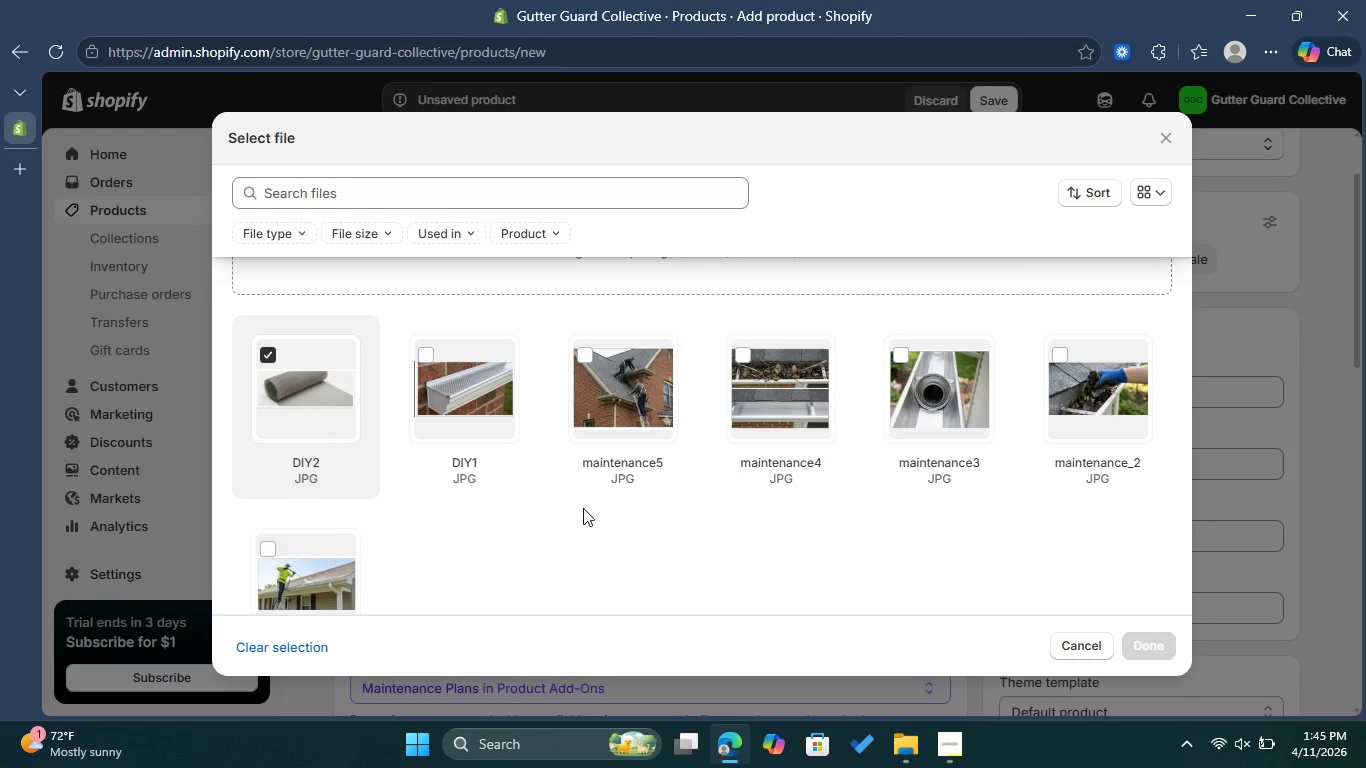 
wait(10.06)
 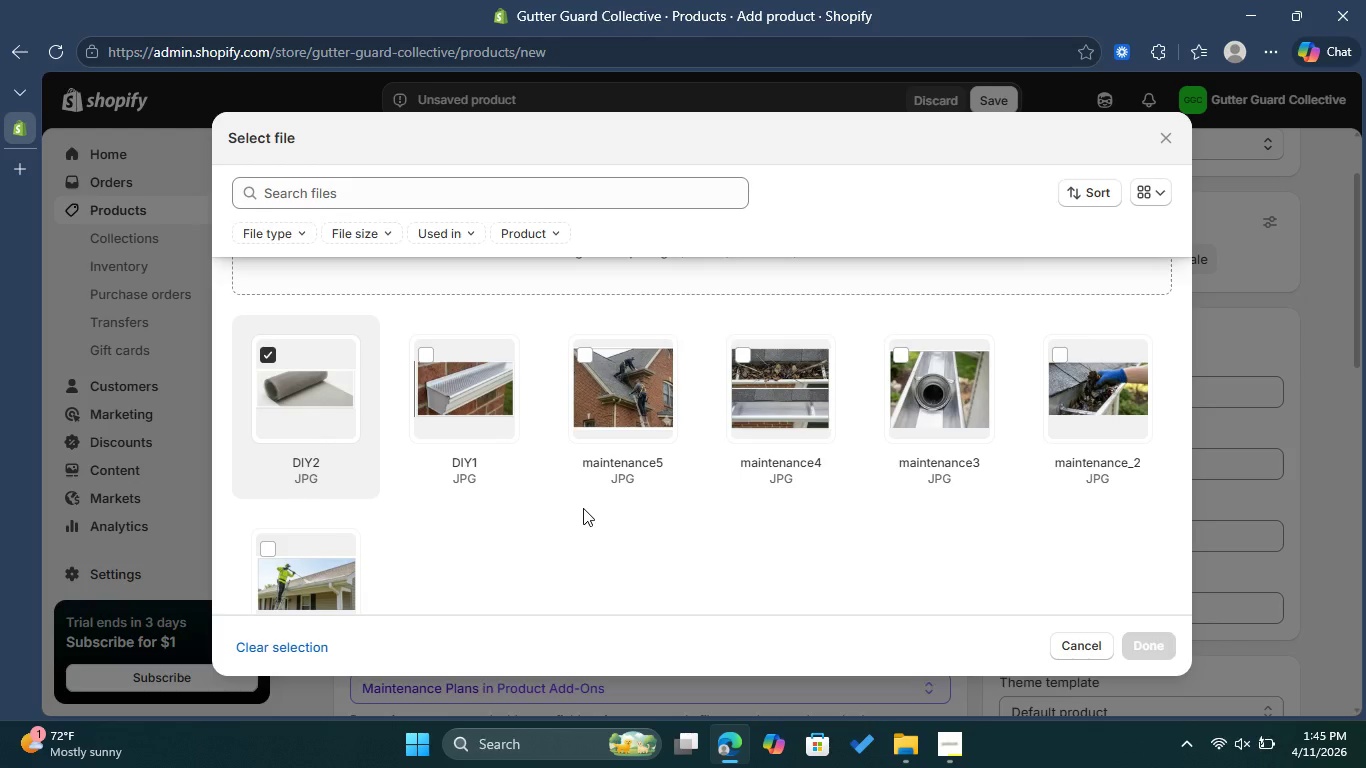 
scroll: coordinate [583, 507], scroll_direction: down, amount: 1.0
 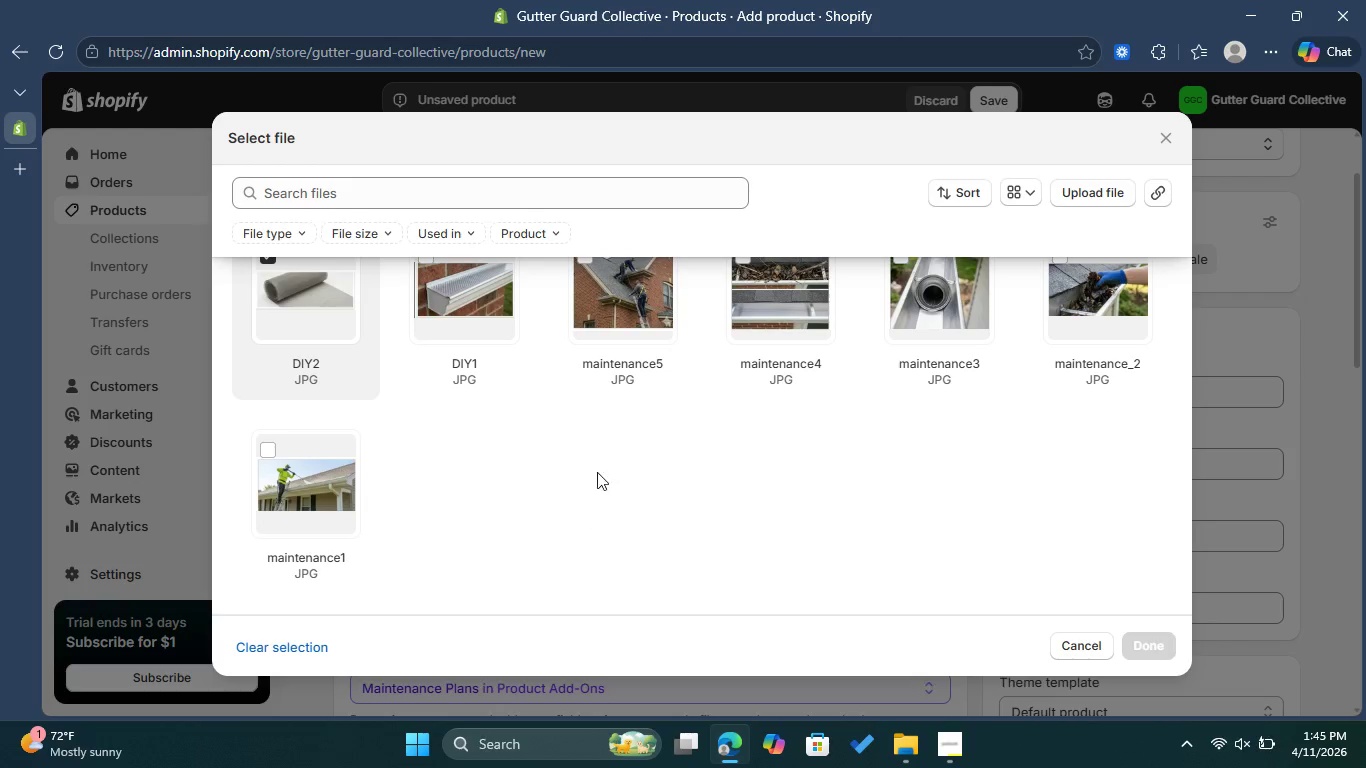 
scroll: coordinate [604, 458], scroll_direction: up, amount: 2.0
 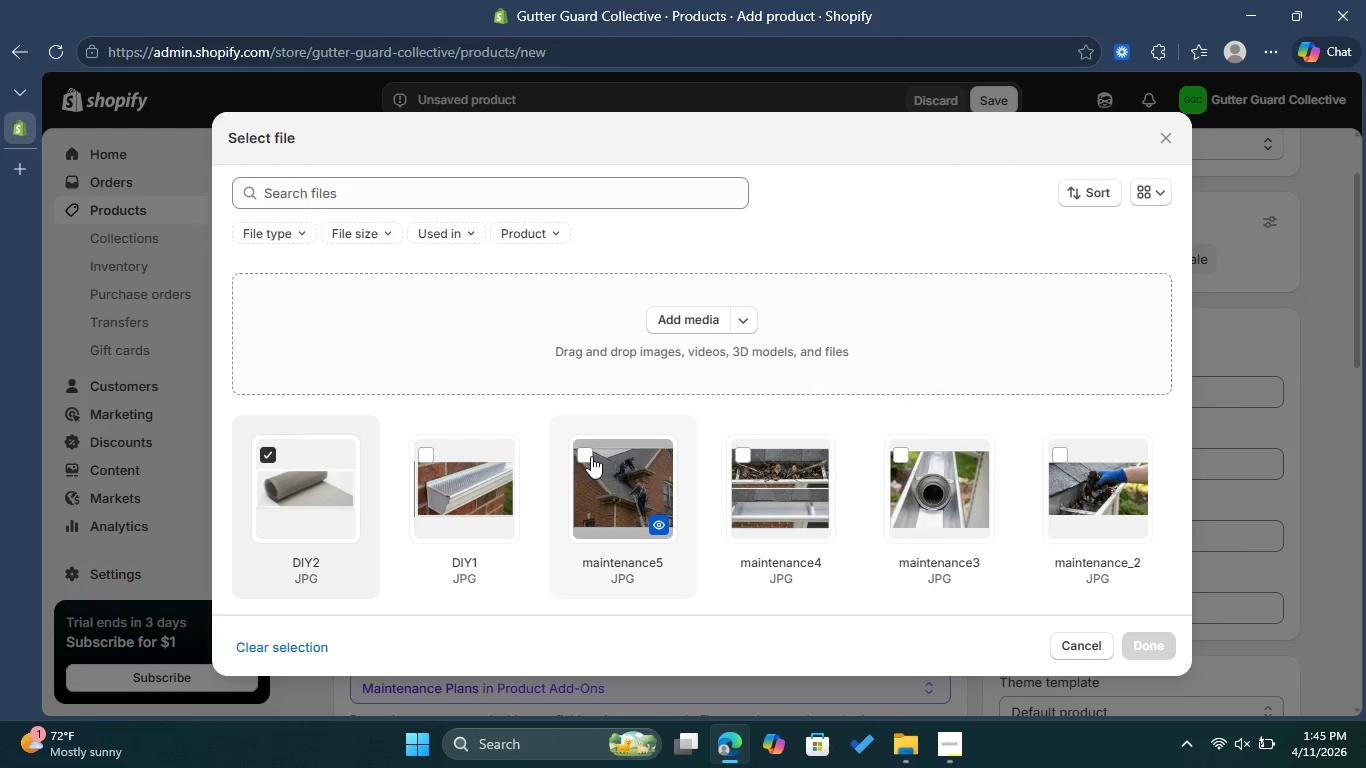 
left_click([591, 456])
 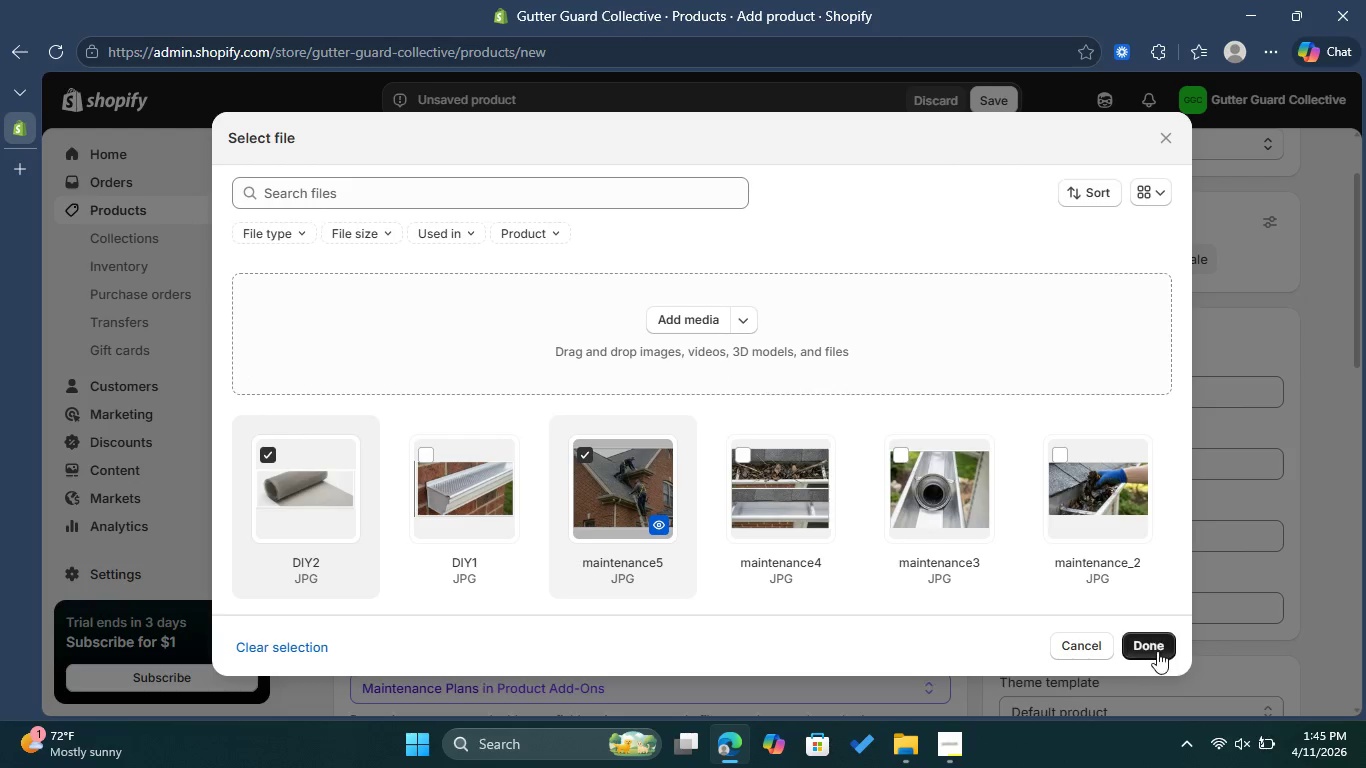 
left_click([1156, 650])
 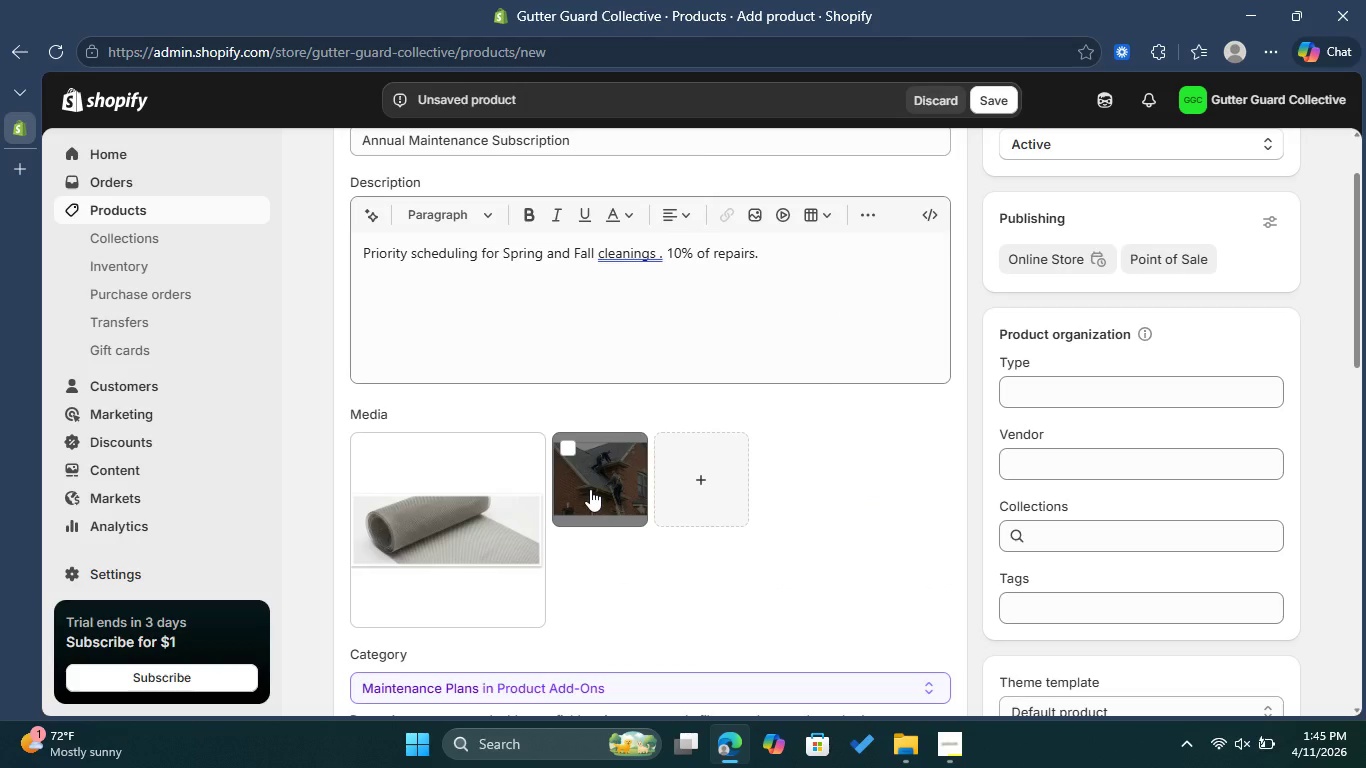 
left_click([590, 489])
 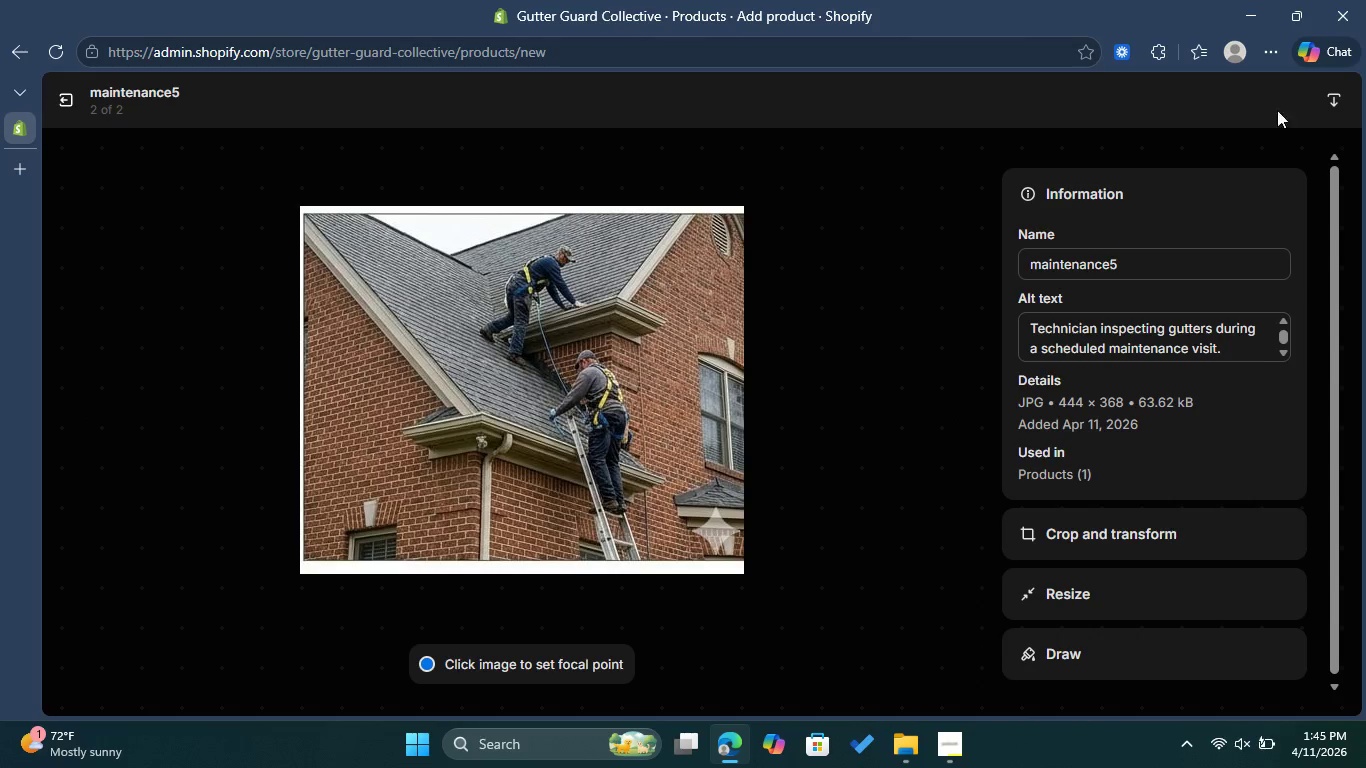 
left_click([66, 91])
 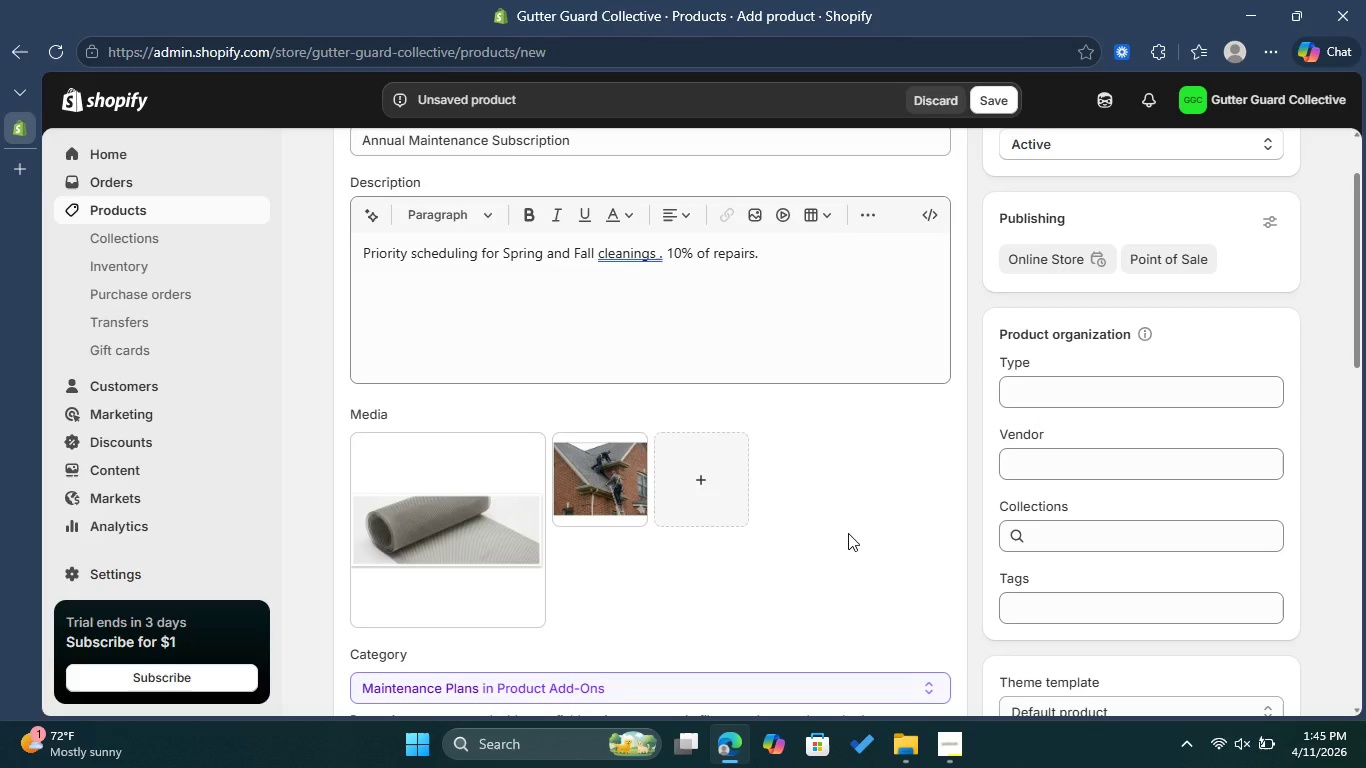 
scroll: coordinate [848, 532], scroll_direction: down, amount: 2.0
 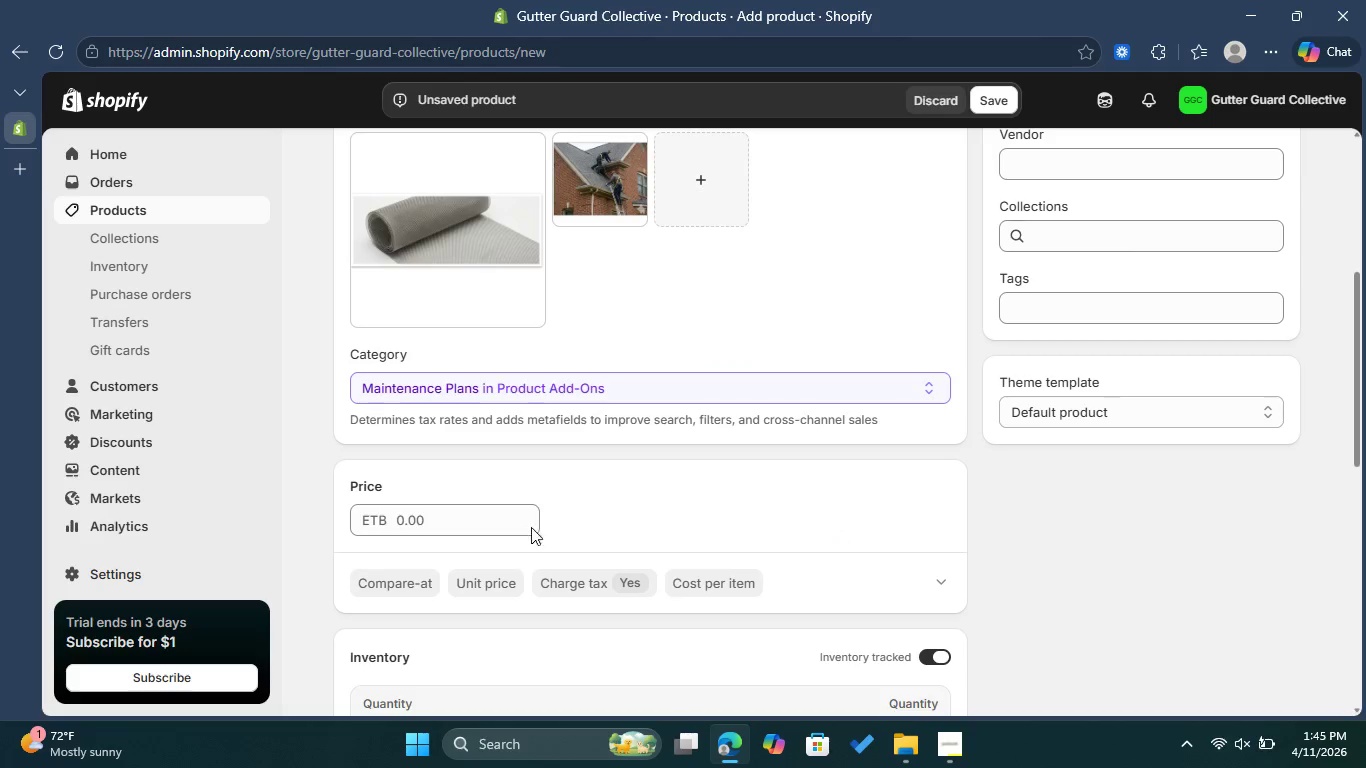 
left_click([471, 527])
 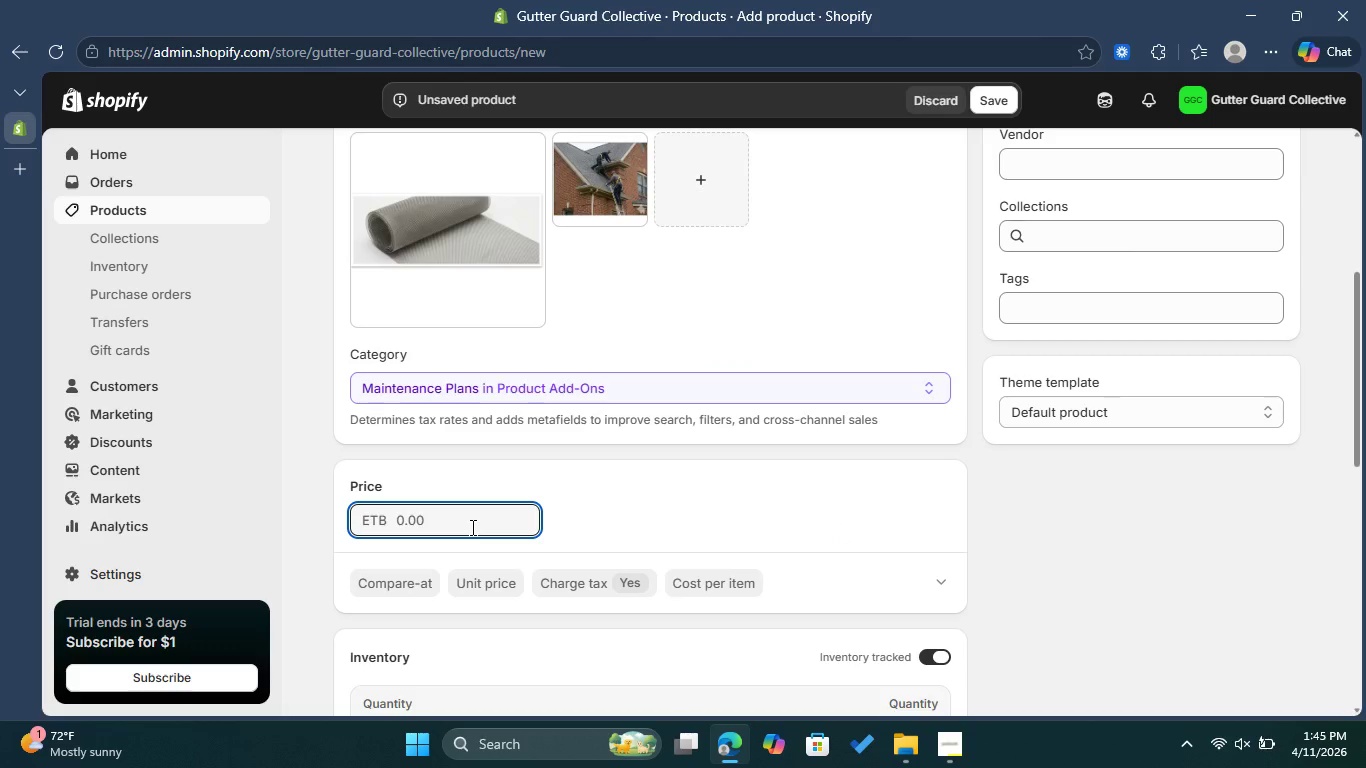 
wait(6.97)
 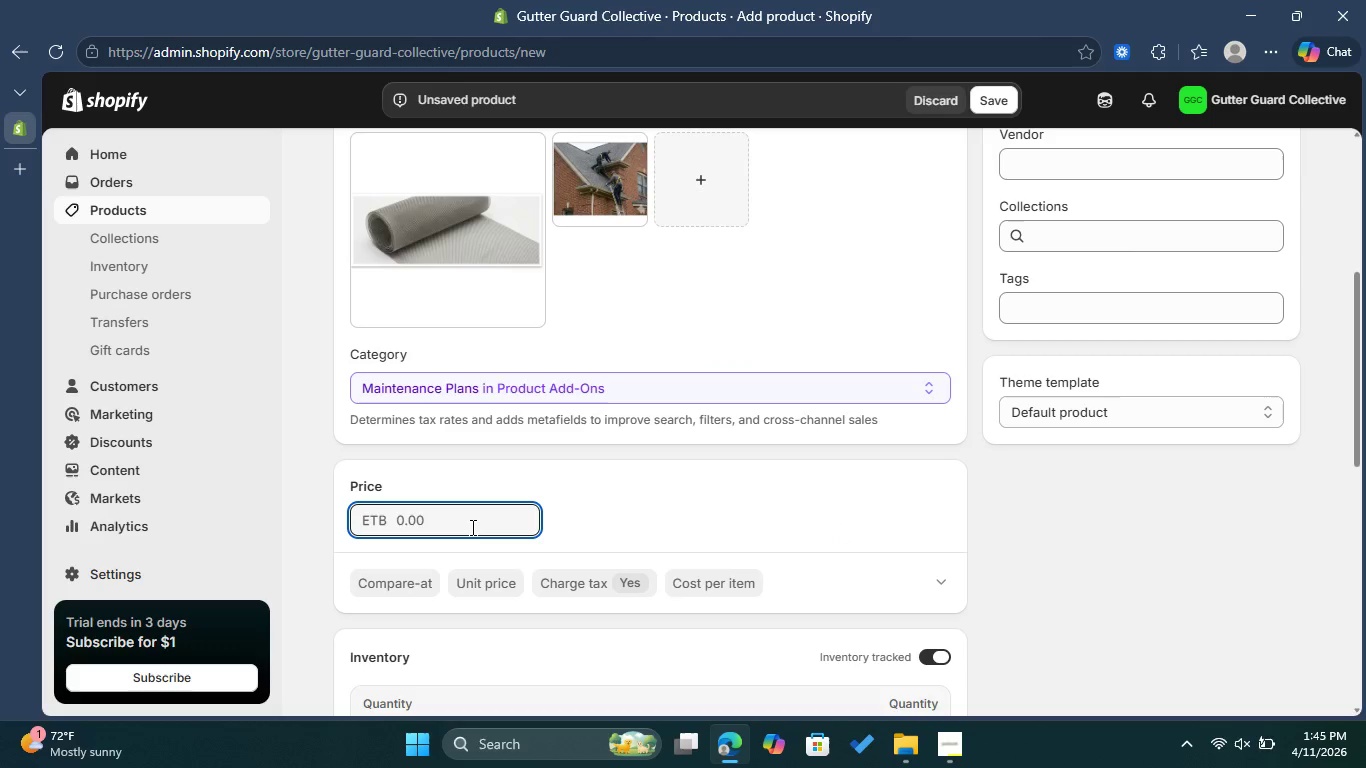 
type(275.00)
 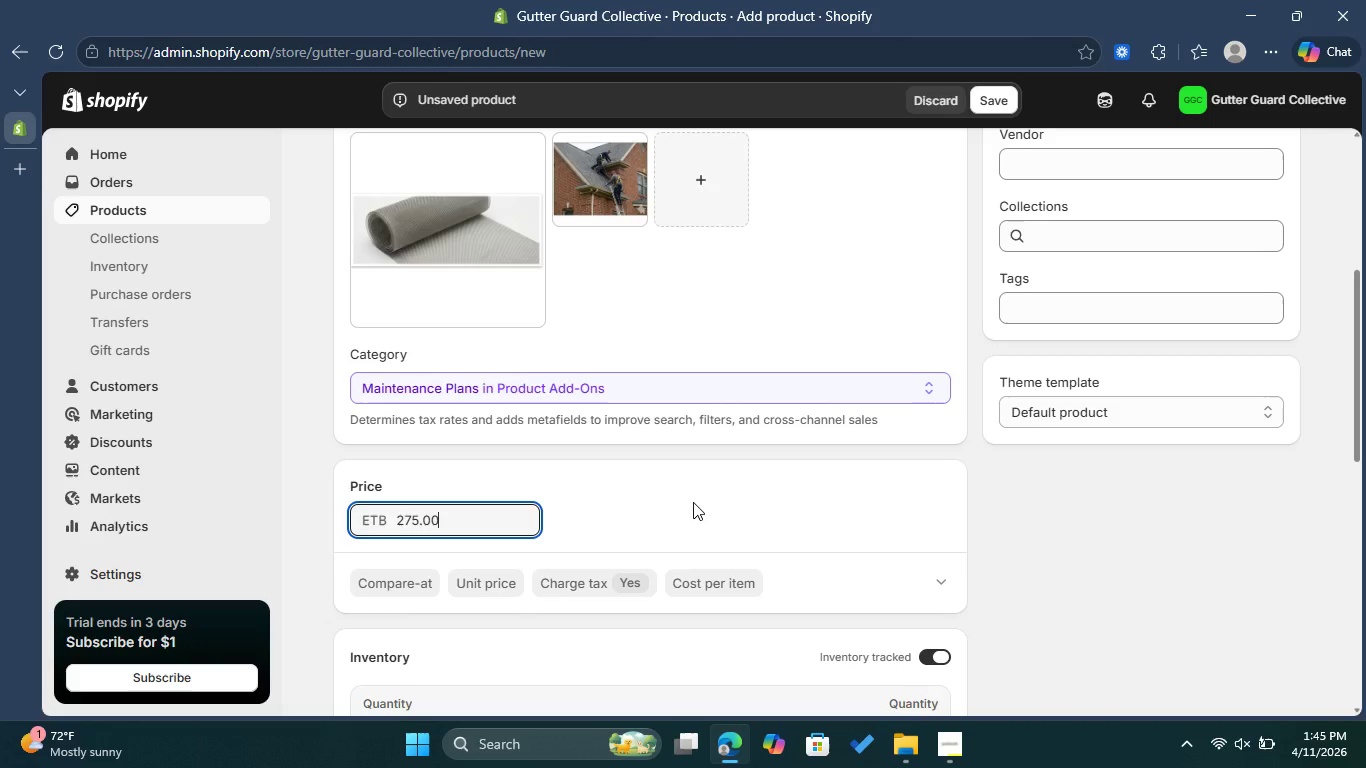 
scroll: coordinate [693, 502], scroll_direction: down, amount: 2.0
 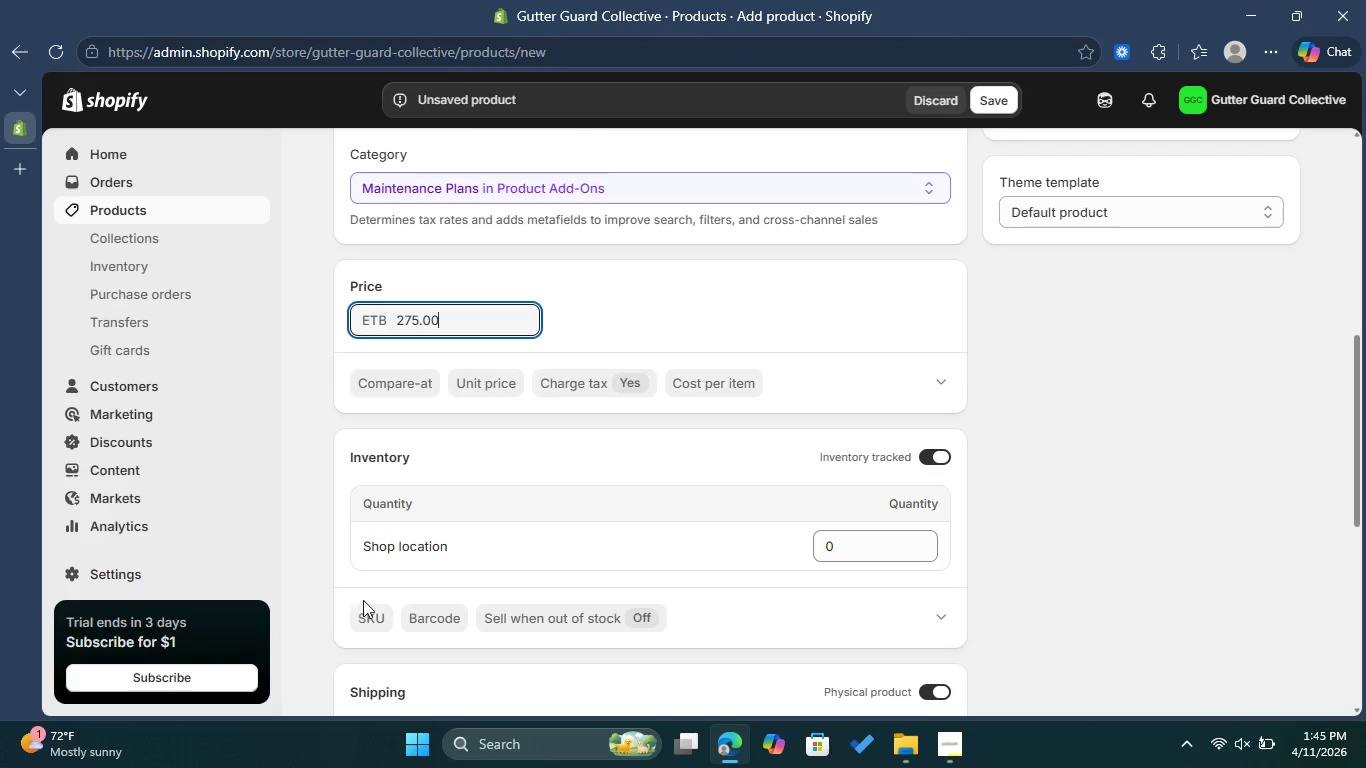 
left_click([378, 616])
 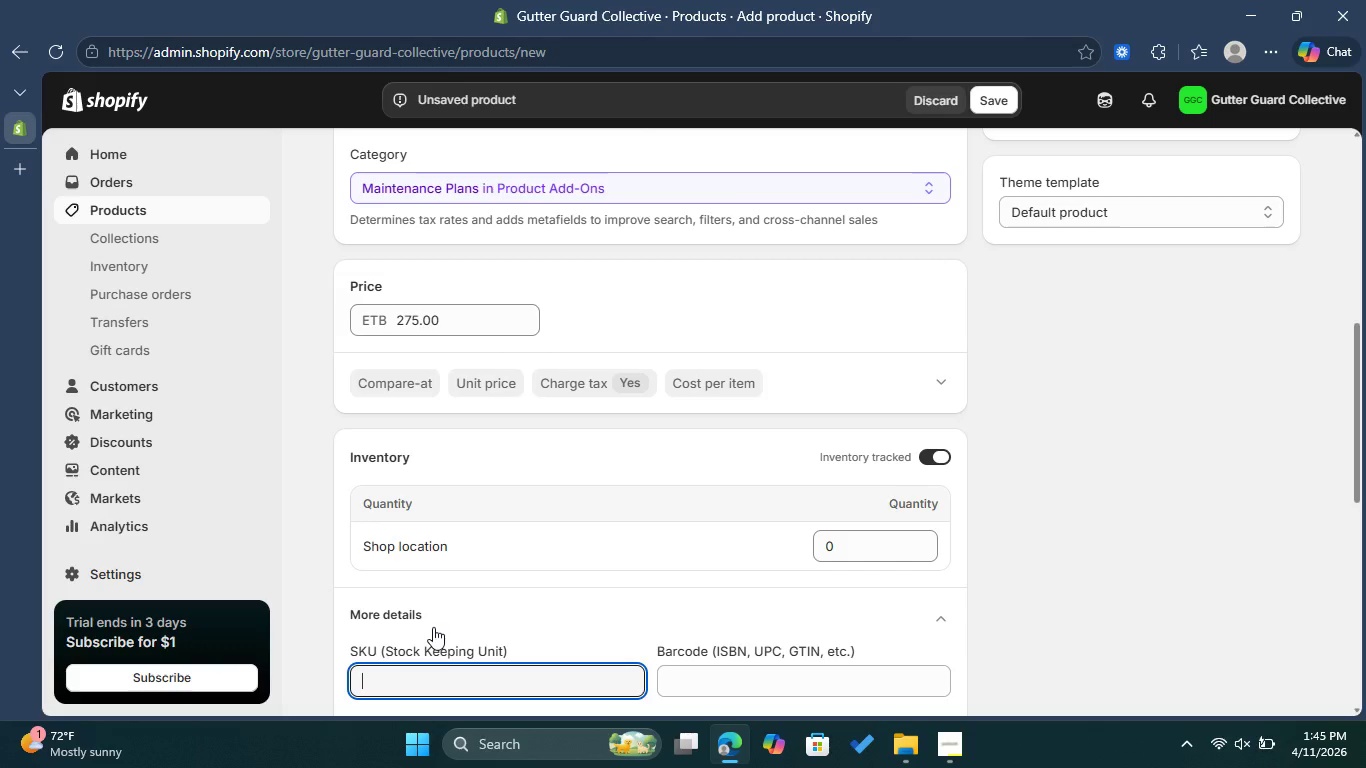 
type(SUB-BI-ANN)
 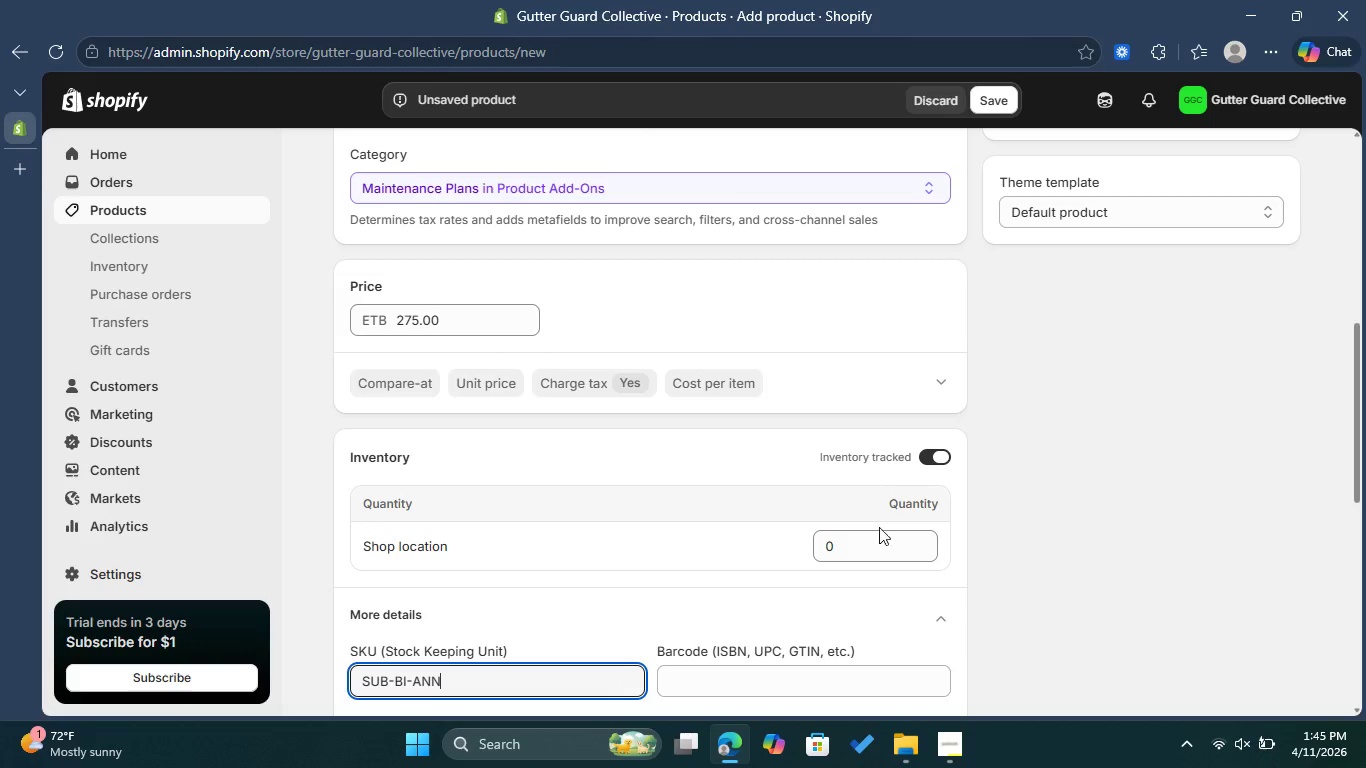 
left_click_drag(start_coordinate=[921, 500], to_coordinate=[914, 503])
 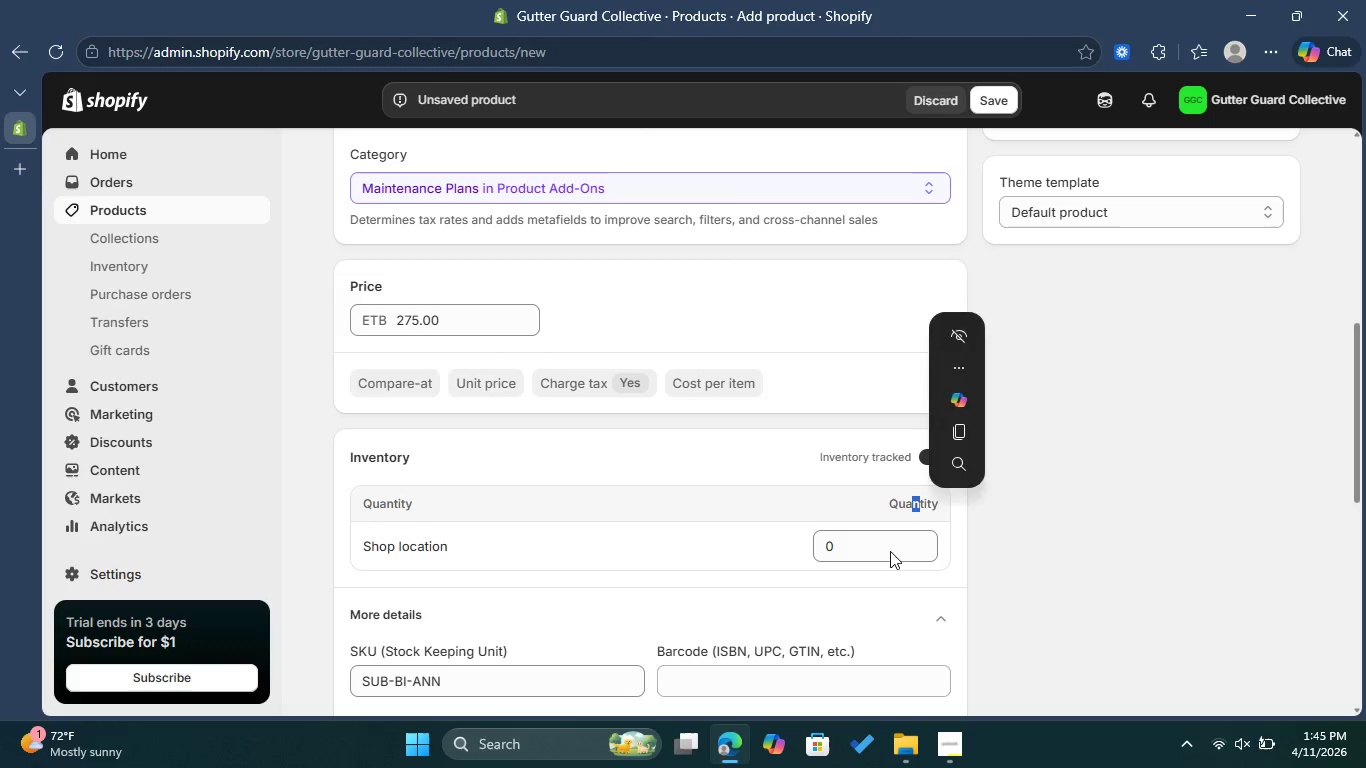 
left_click([890, 551])
 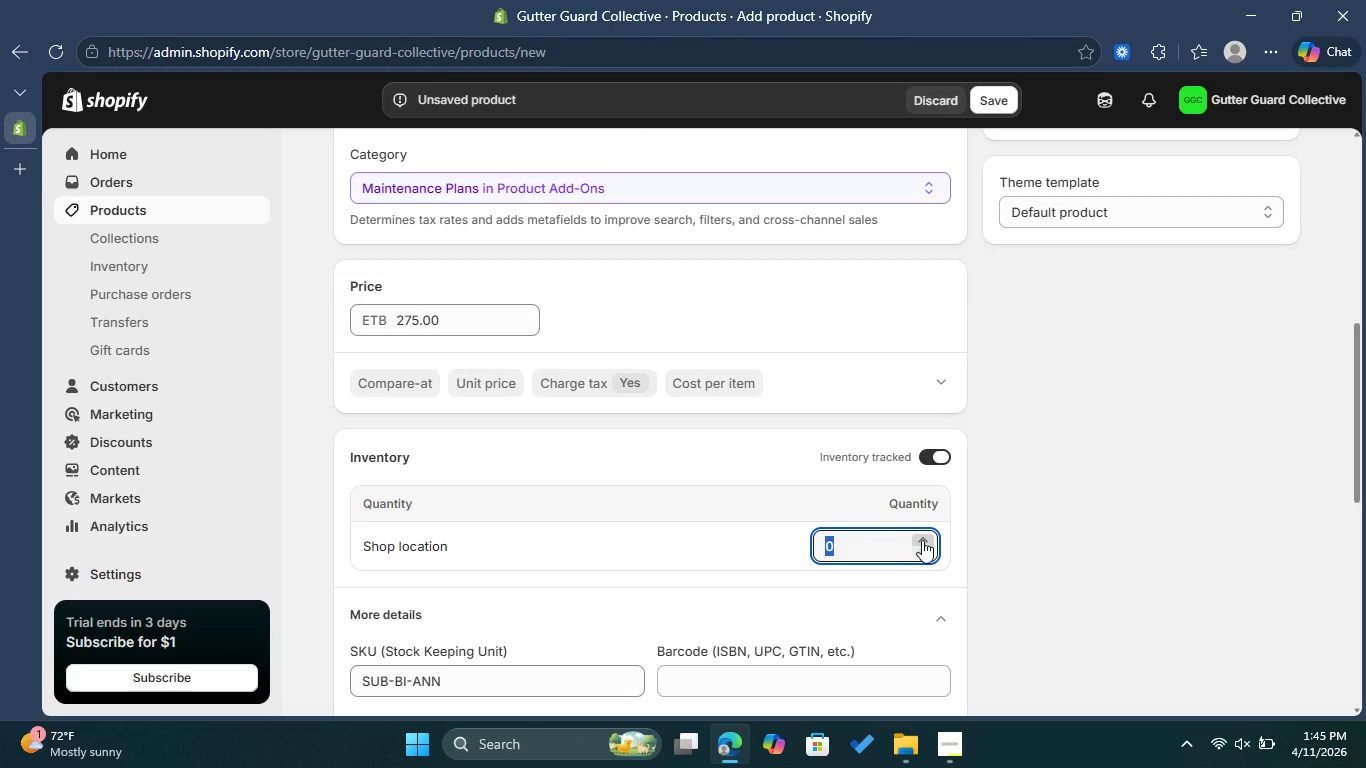 
double_click([922, 540])
 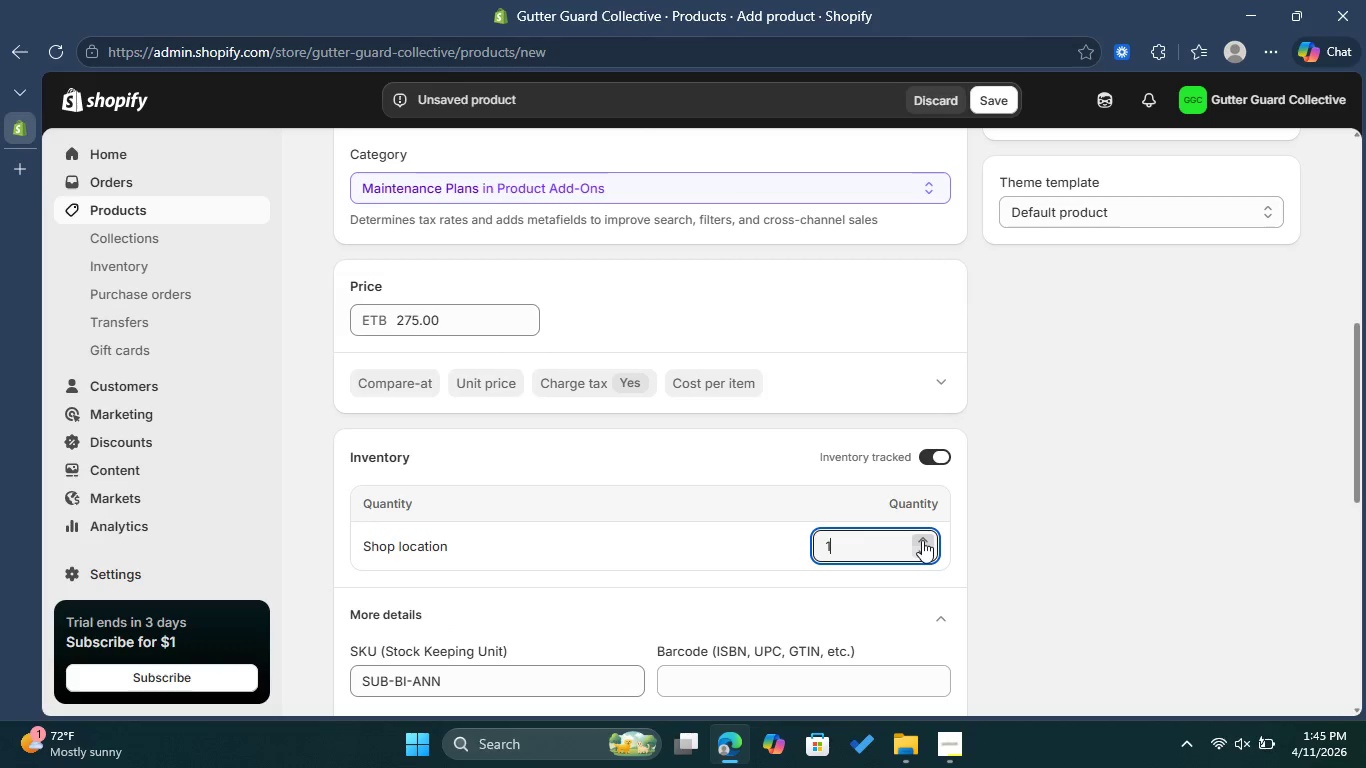 
triple_click([922, 540])
 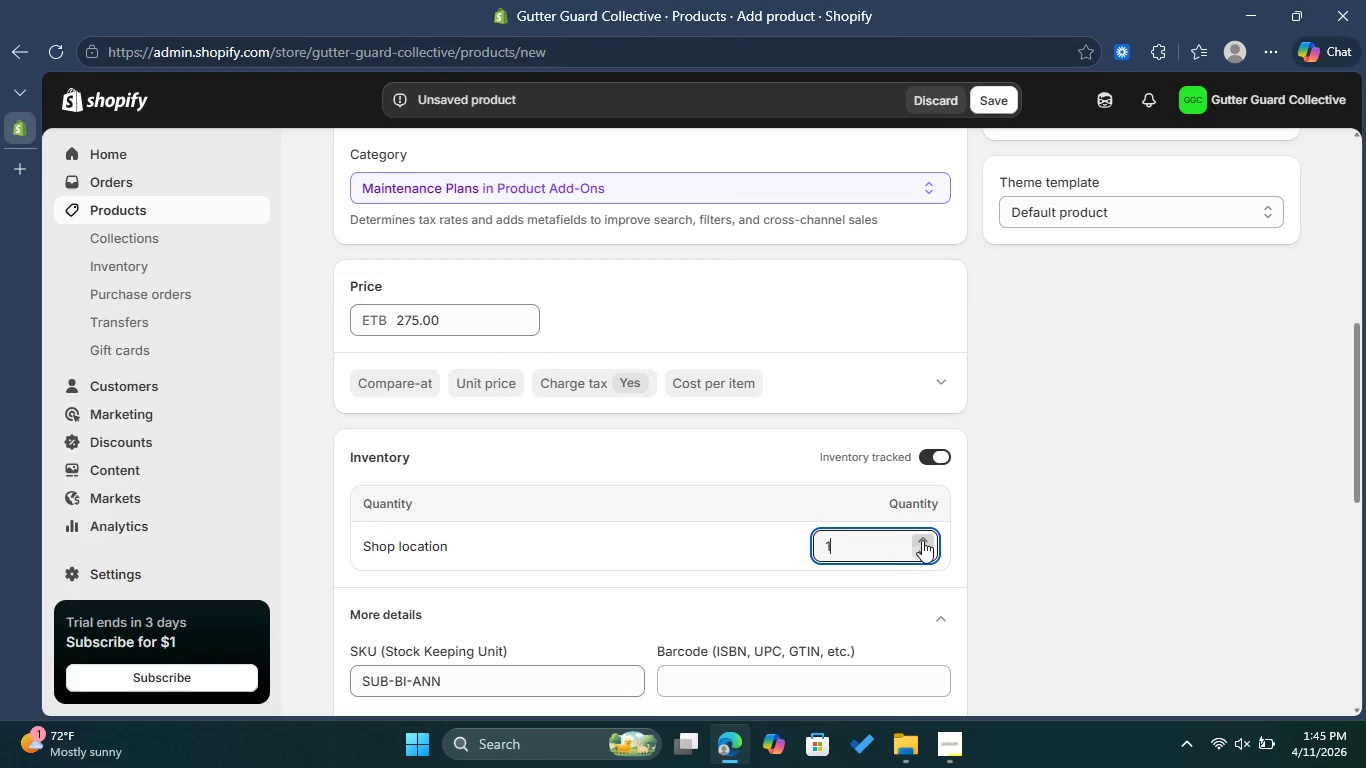 
triple_click([922, 540])
 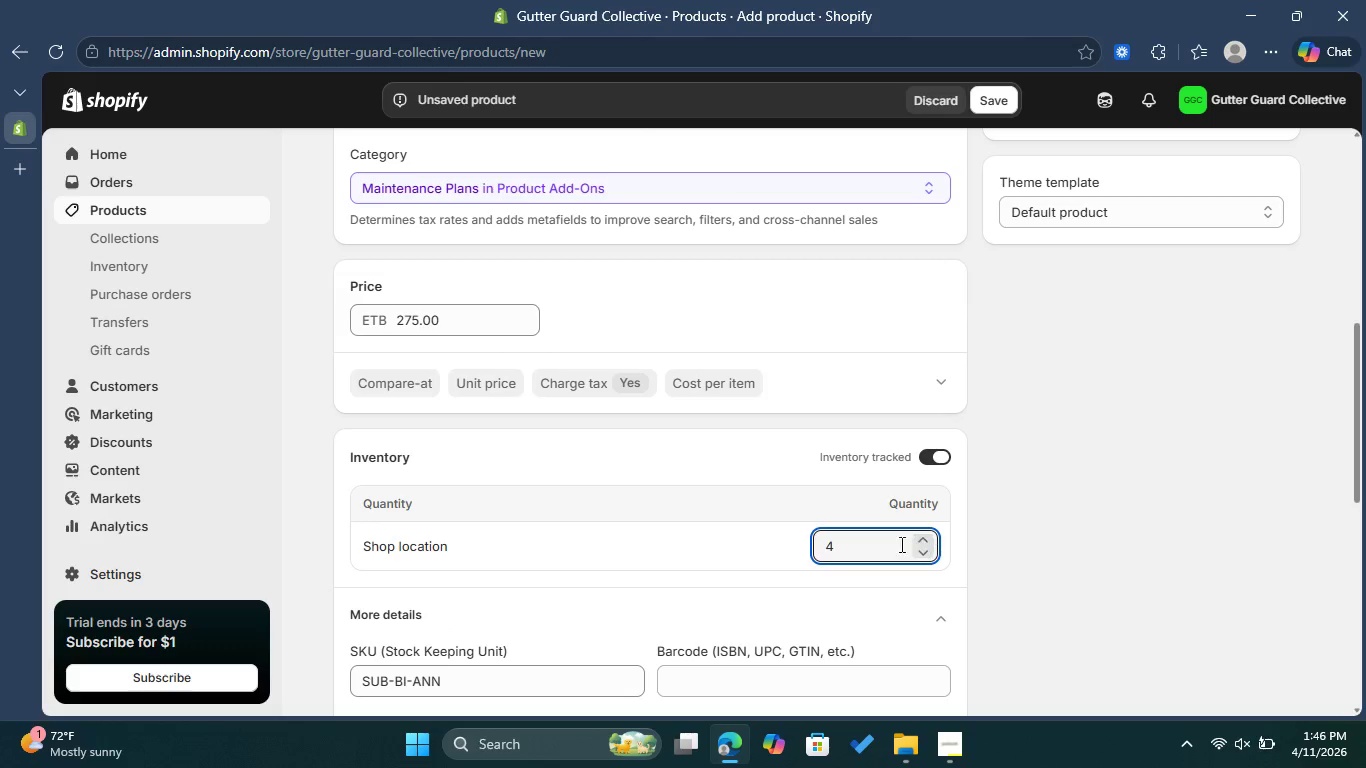 
left_click([851, 546])
 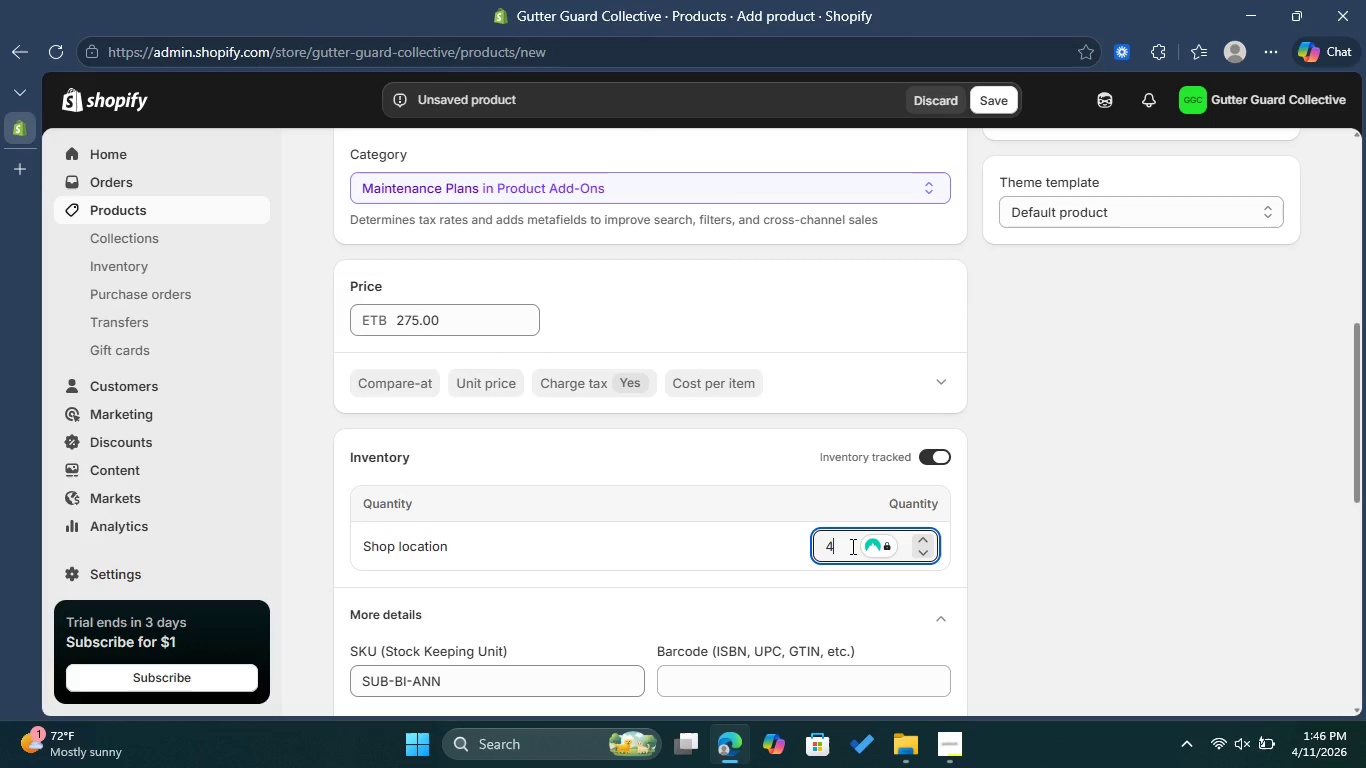 
key(Backspace)
 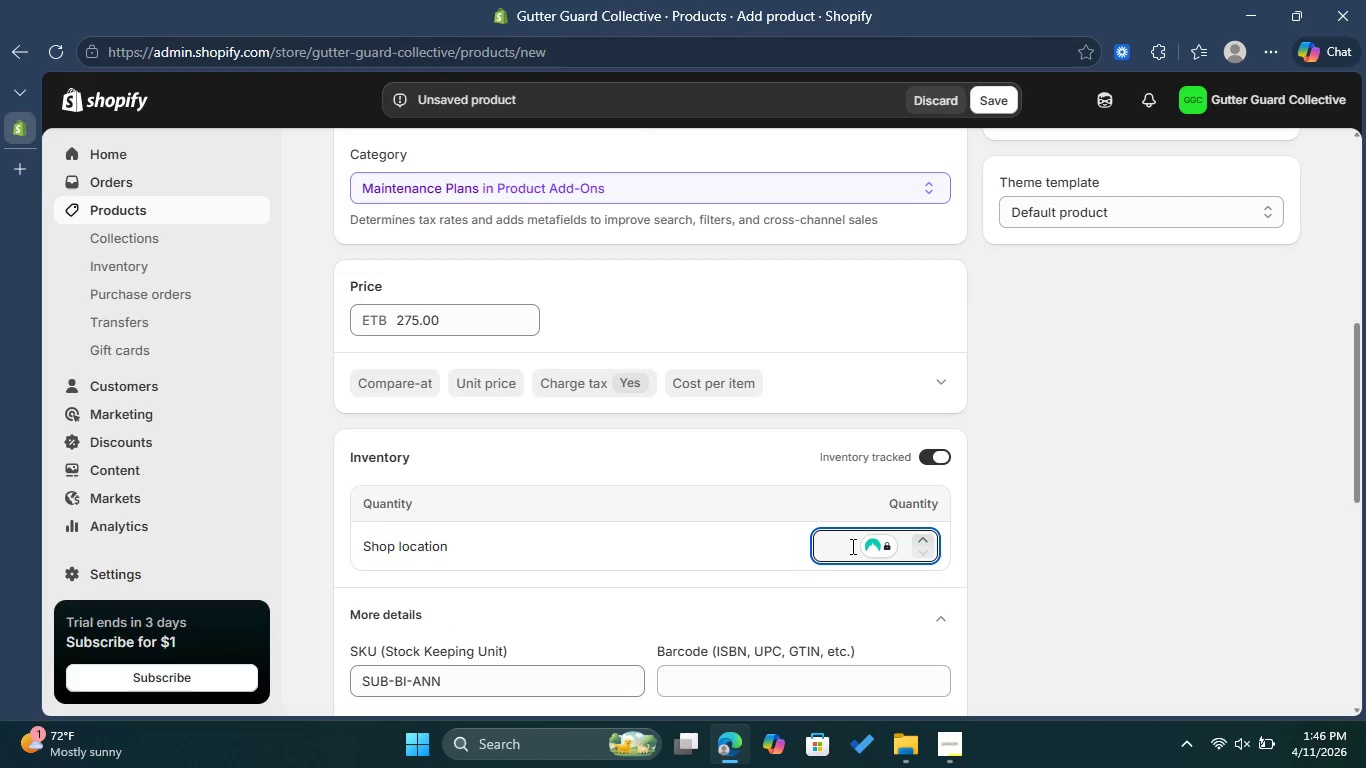 
key(Backspace)
 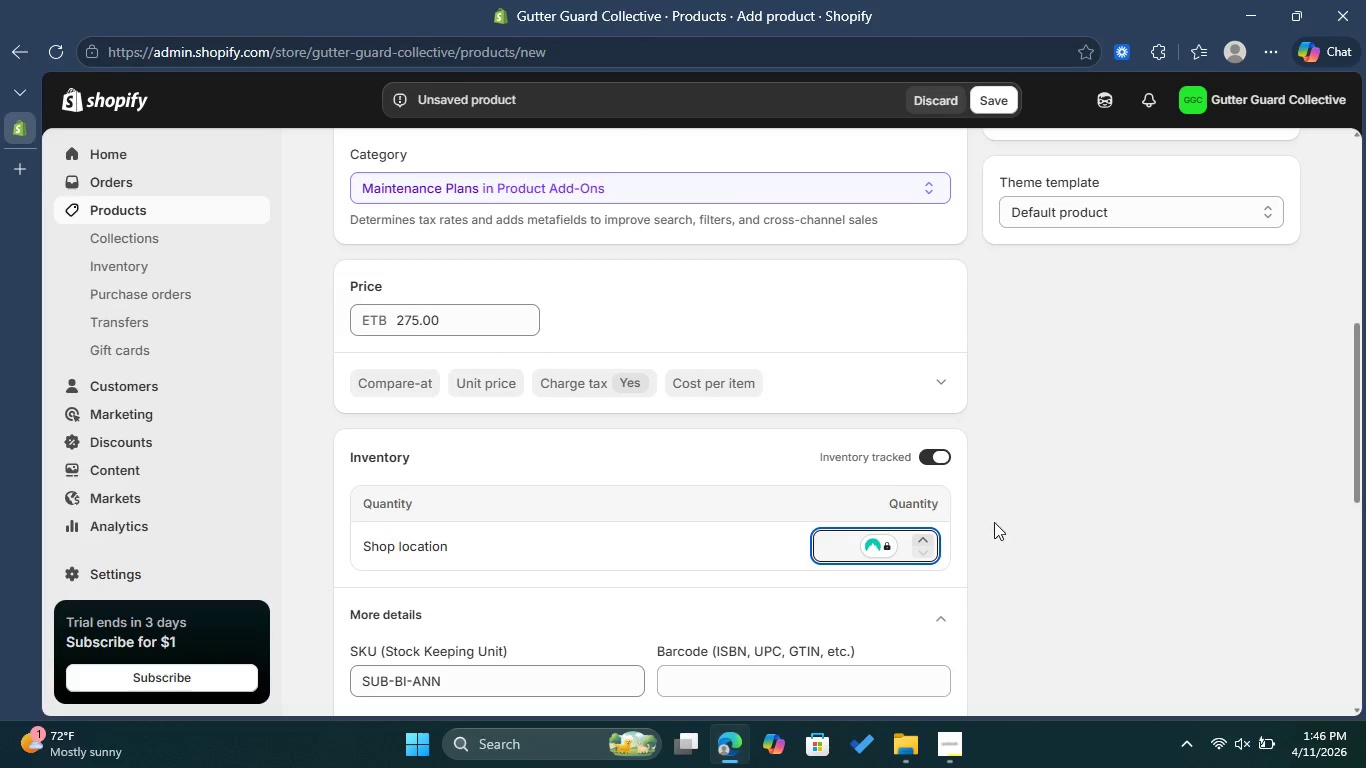 
left_click([1012, 523])
 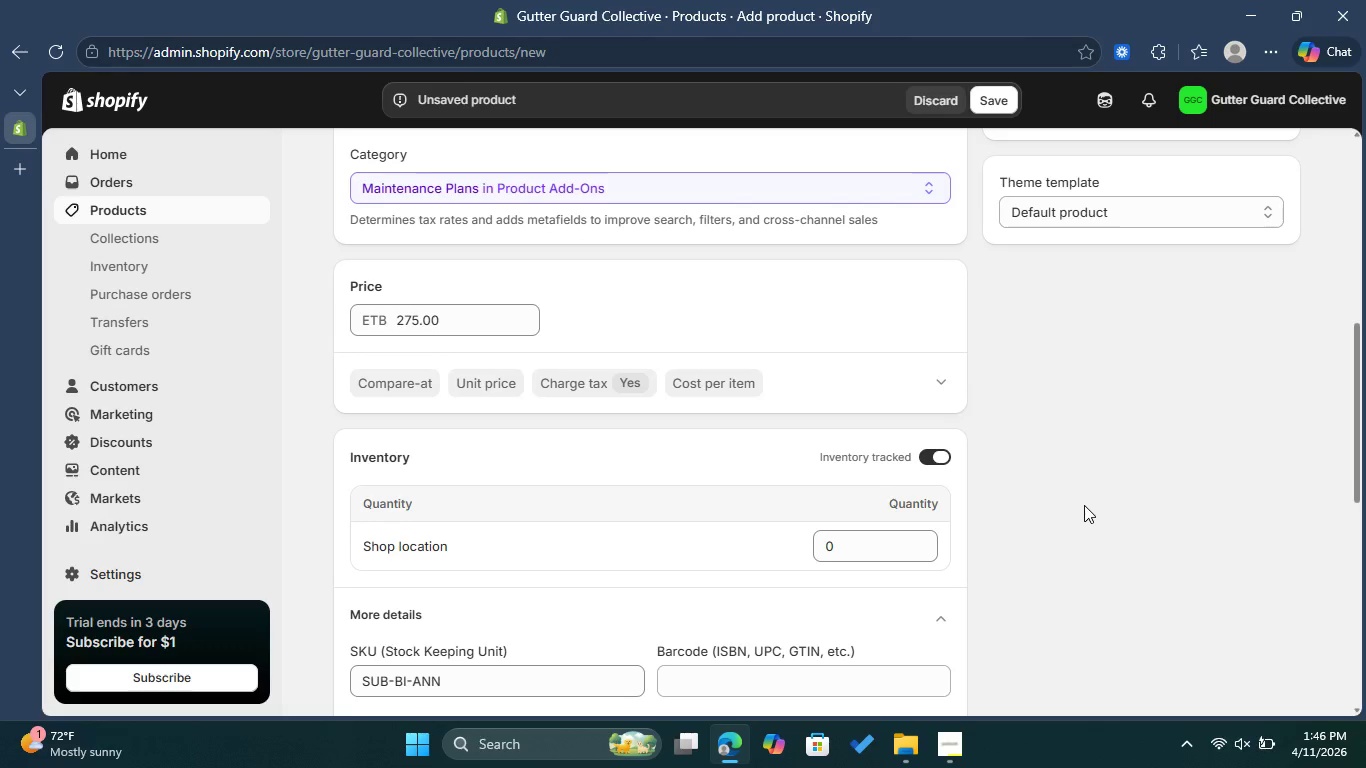 
scroll: coordinate [1087, 506], scroll_direction: down, amount: 5.0
 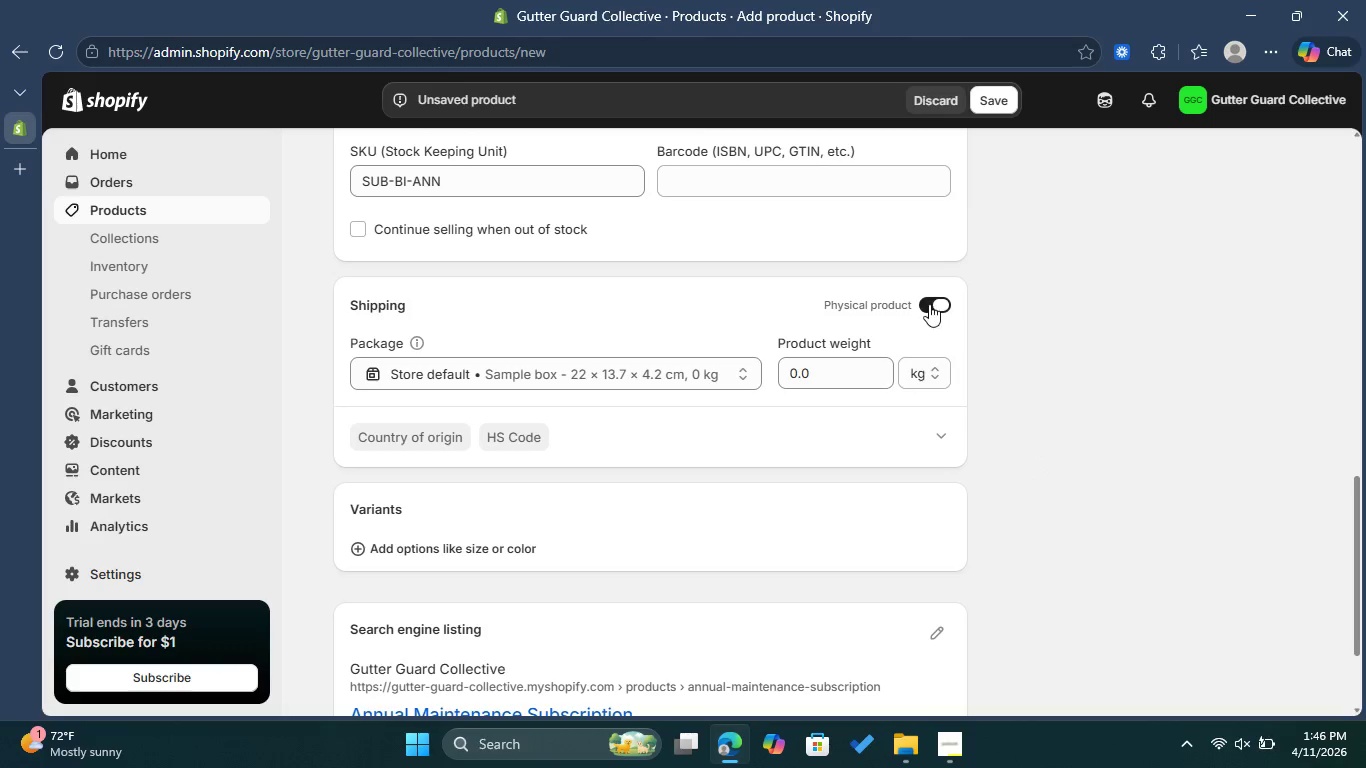 
left_click([929, 304])
 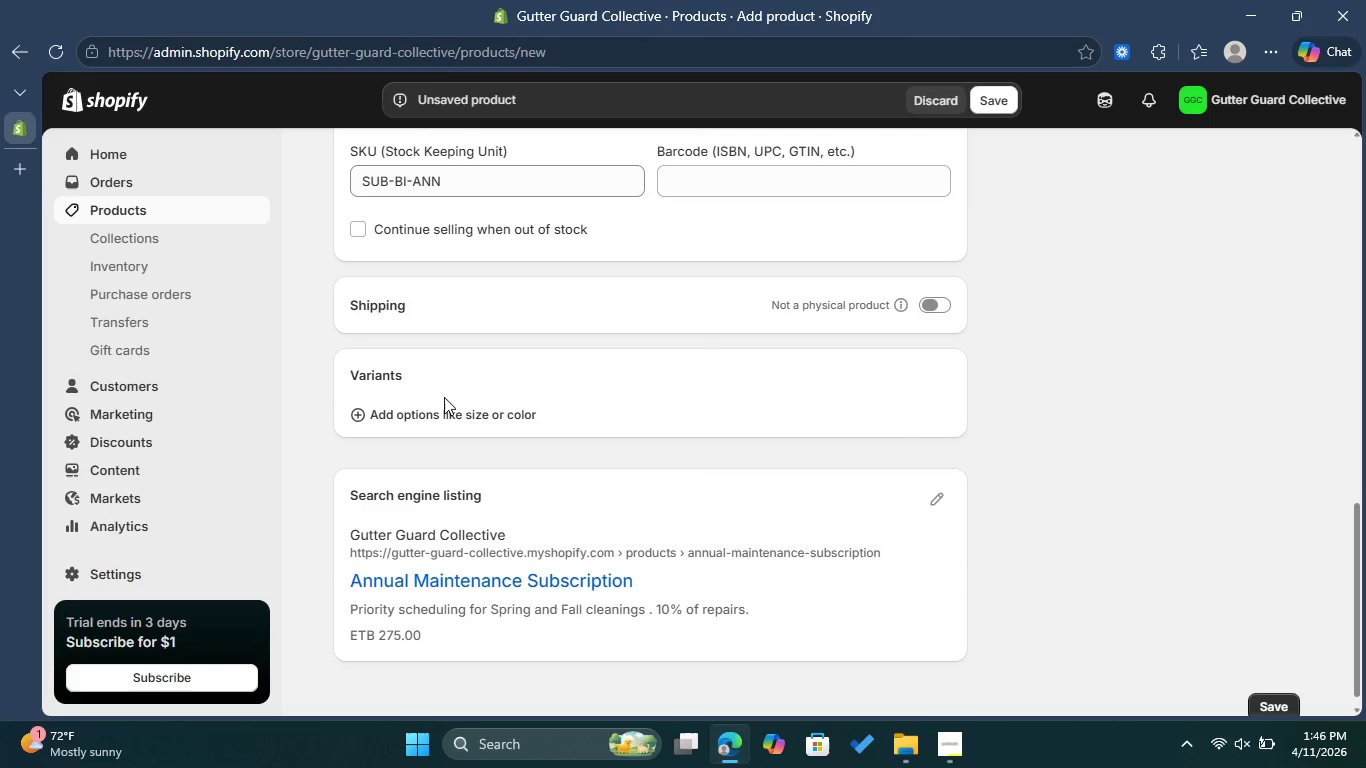 
left_click([449, 415])
 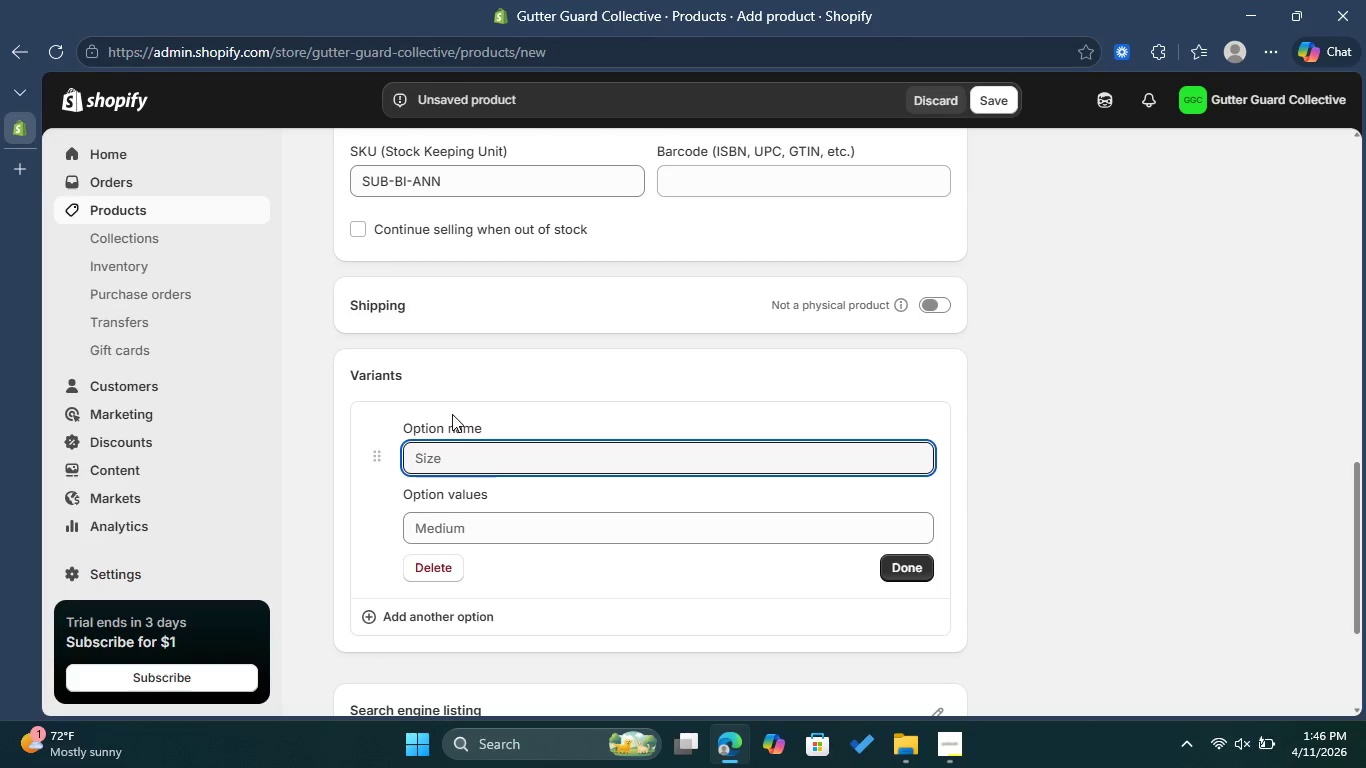 
wait(5.78)
 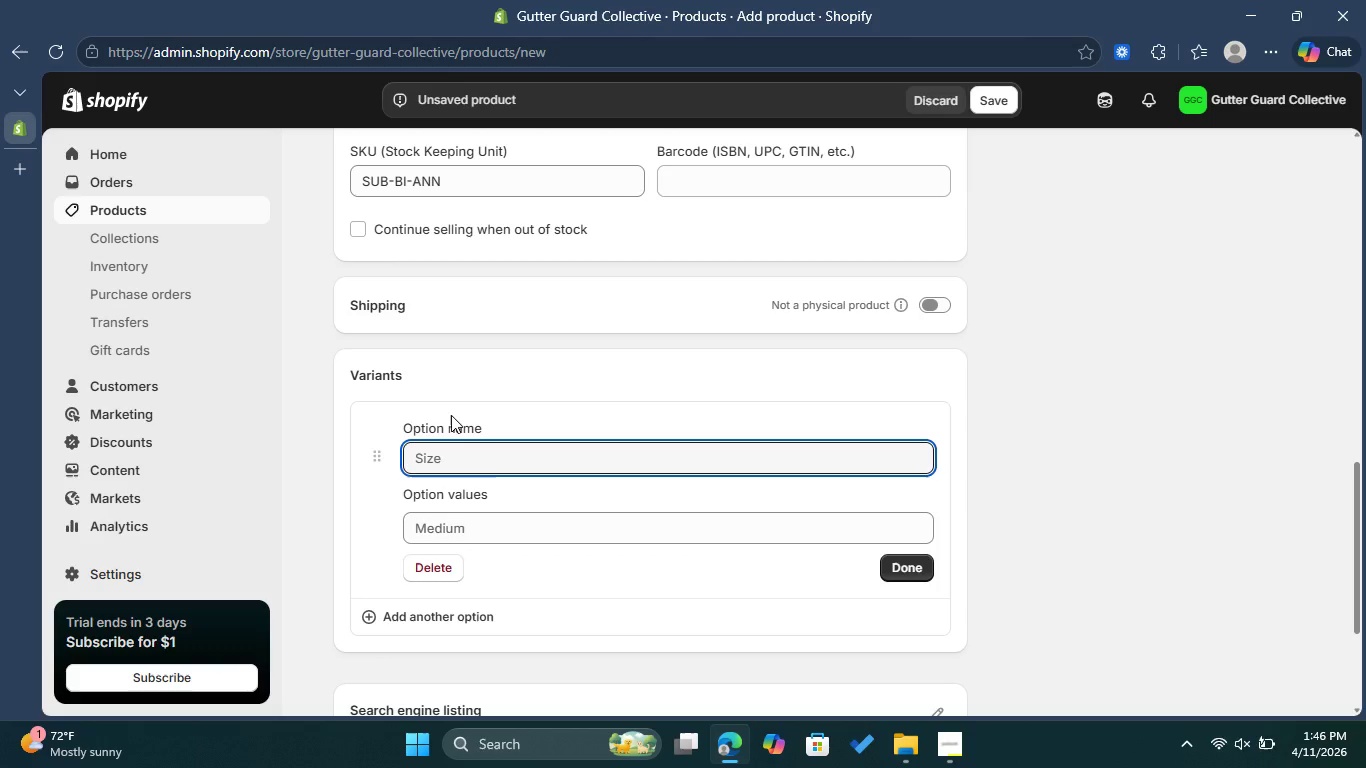 
type(Frequency)
 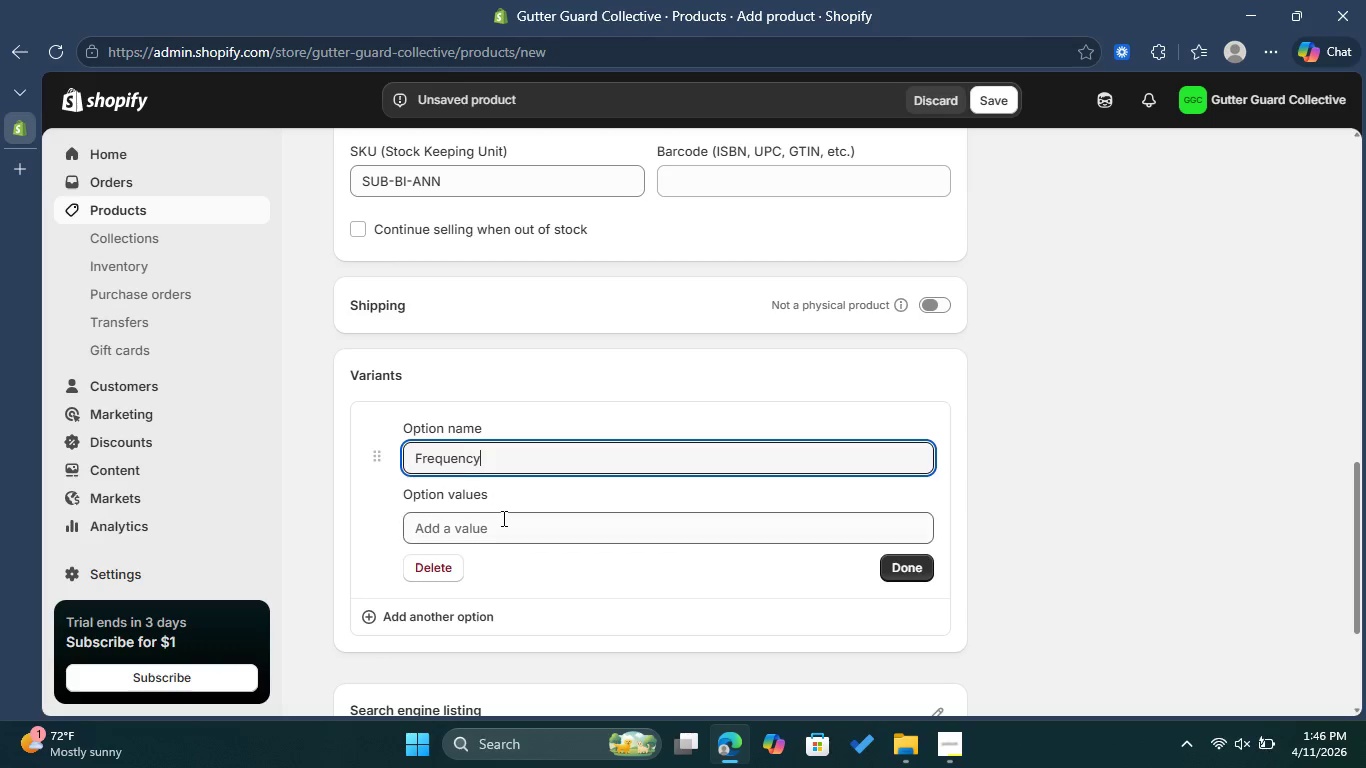 
left_click([506, 523])
 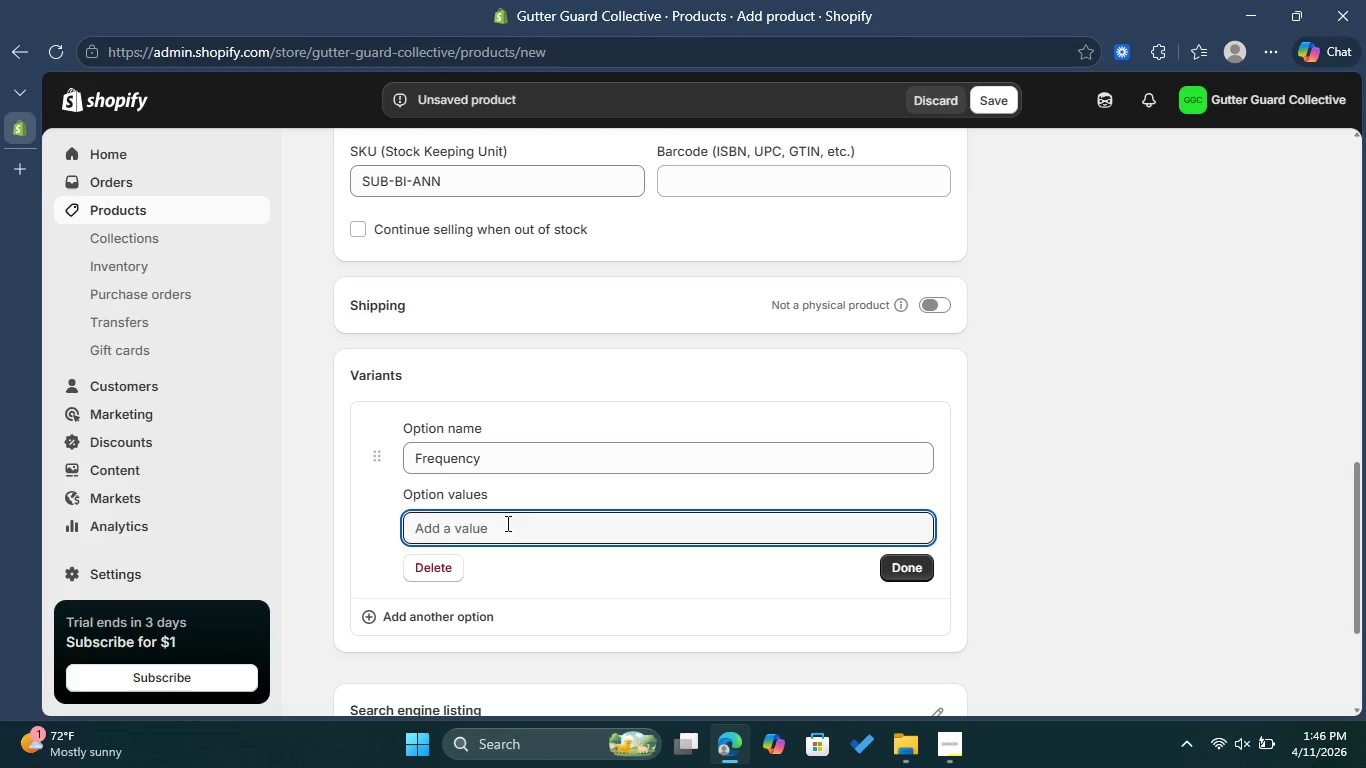 
type(Bi-Abb)
key(Backspace)
key(Backspace)
type(nnual)
 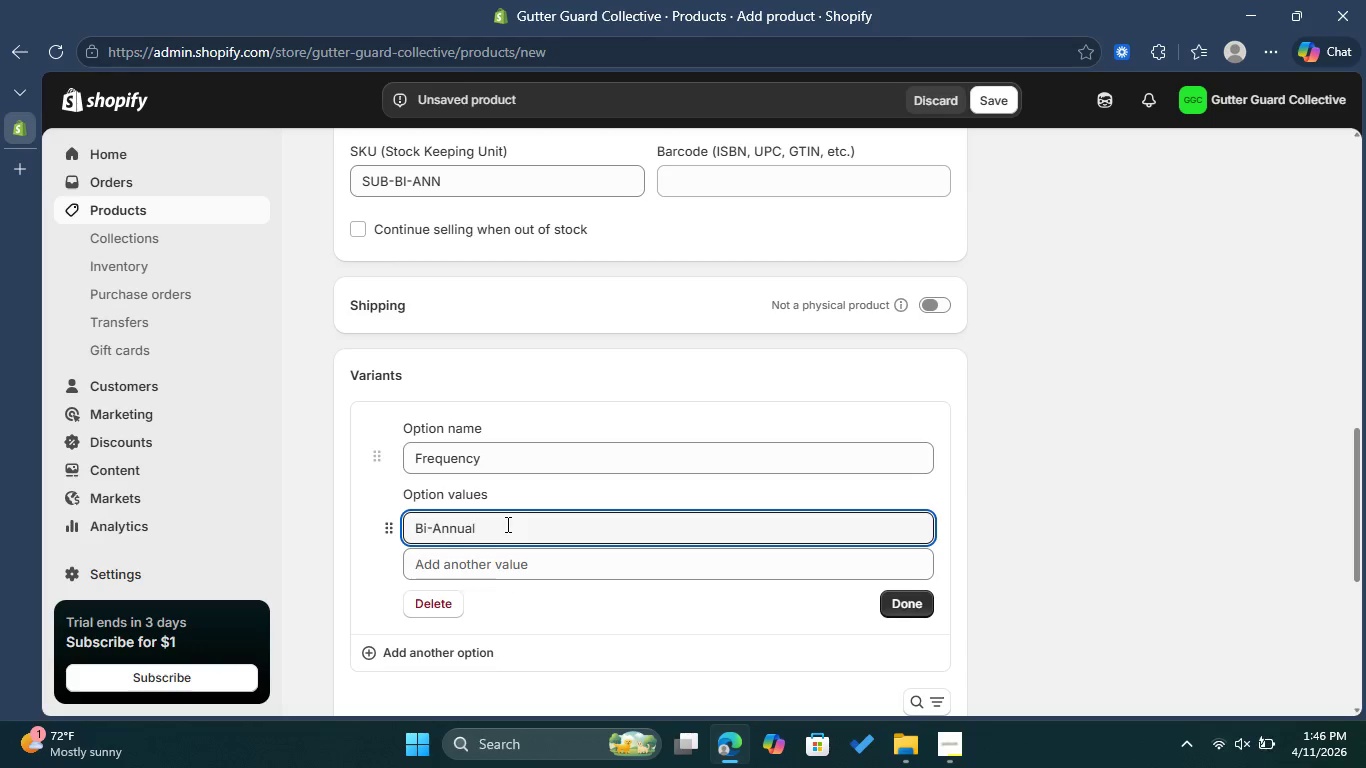 
scroll: coordinate [950, 531], scroll_direction: down, amount: 2.0
 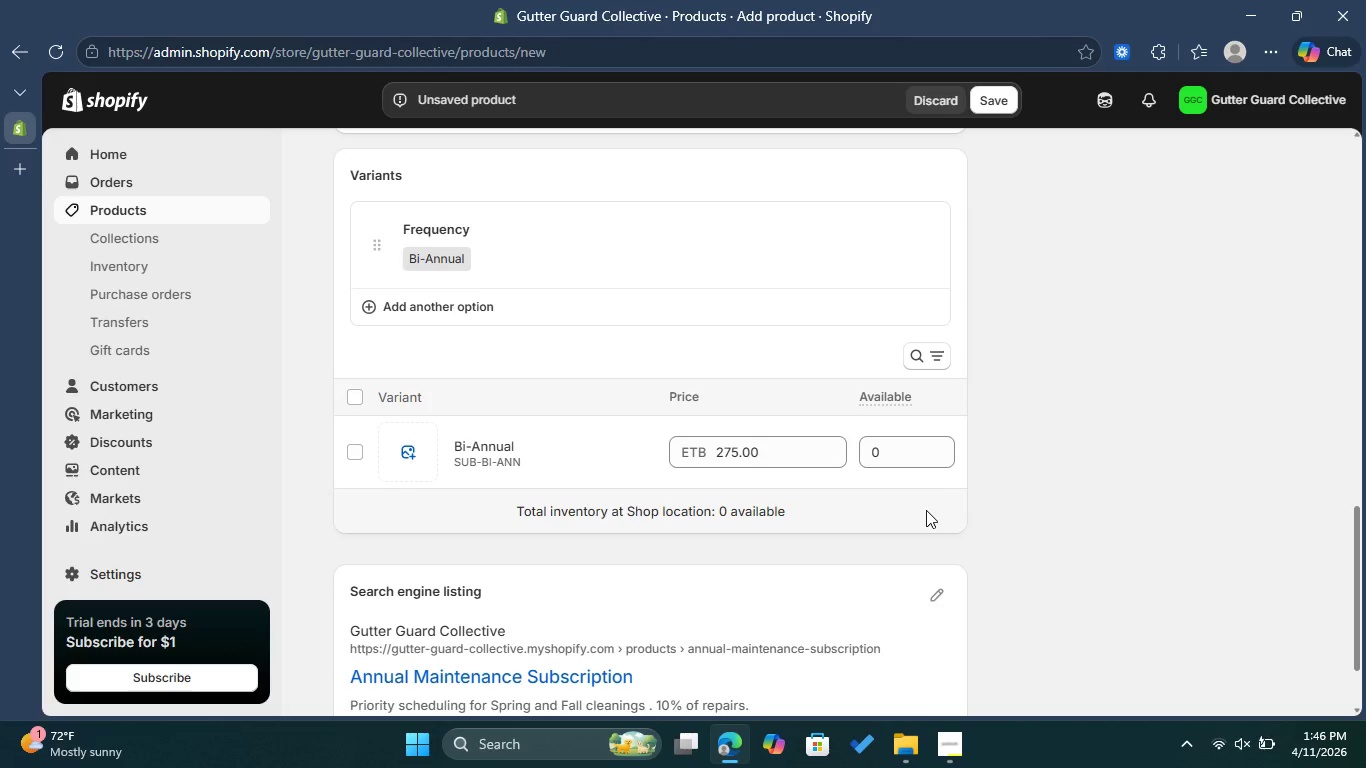 
wait(7.22)
 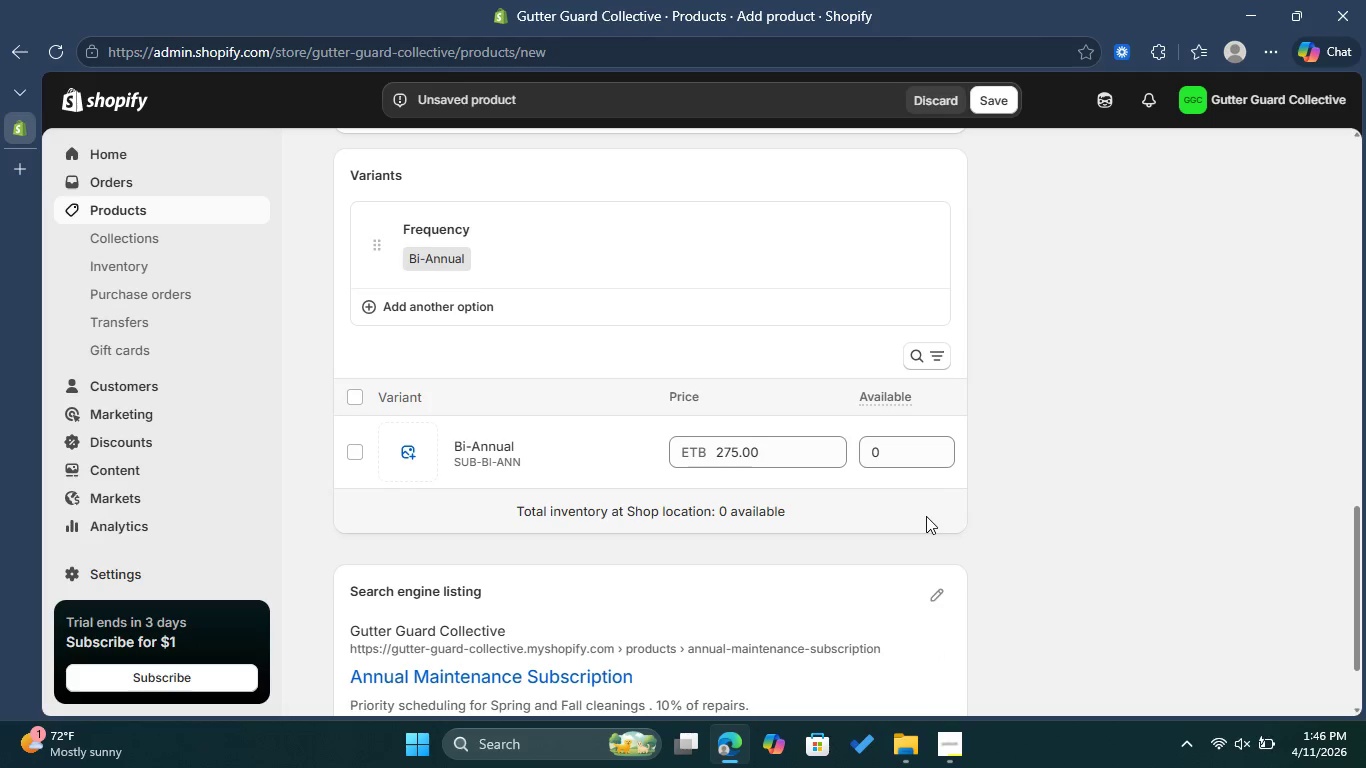 
scroll: coordinate [870, 537], scroll_direction: down, amount: 1.0
 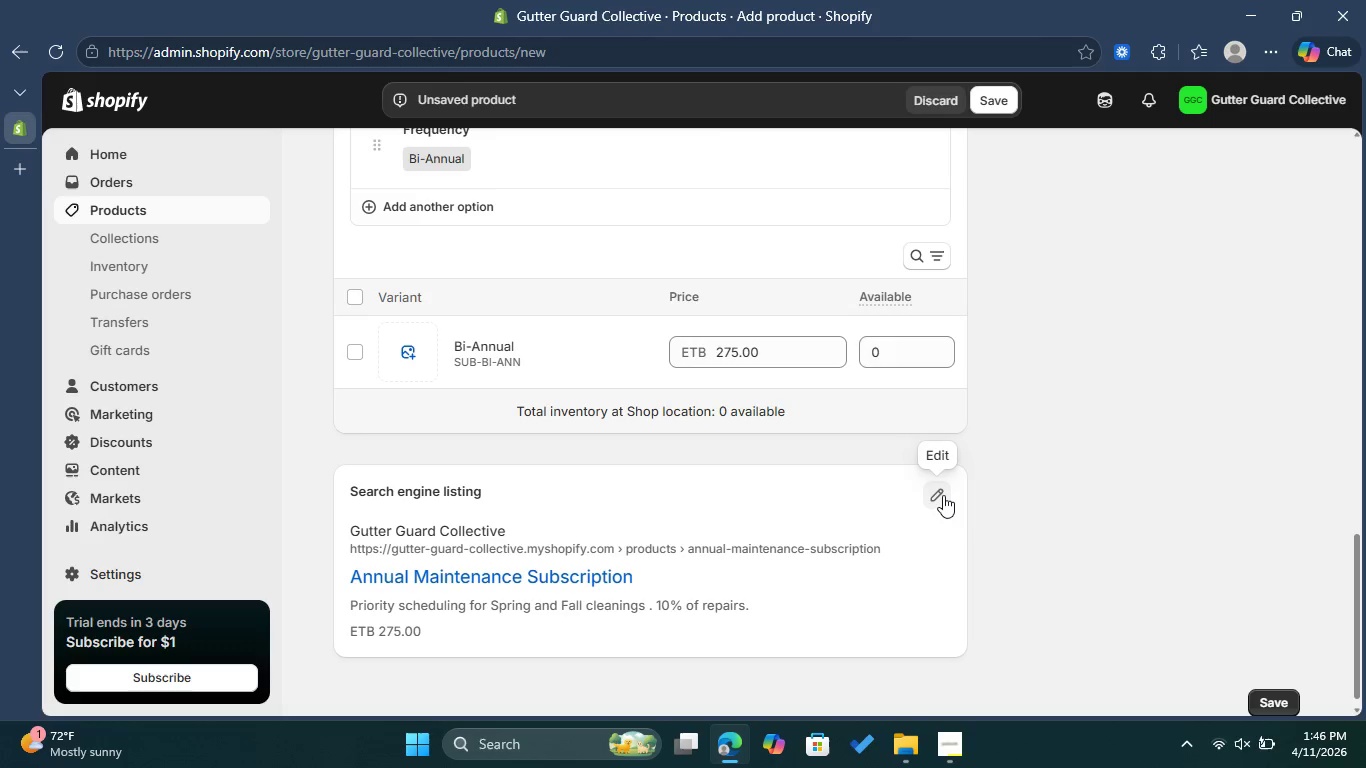 
left_click([943, 495])
 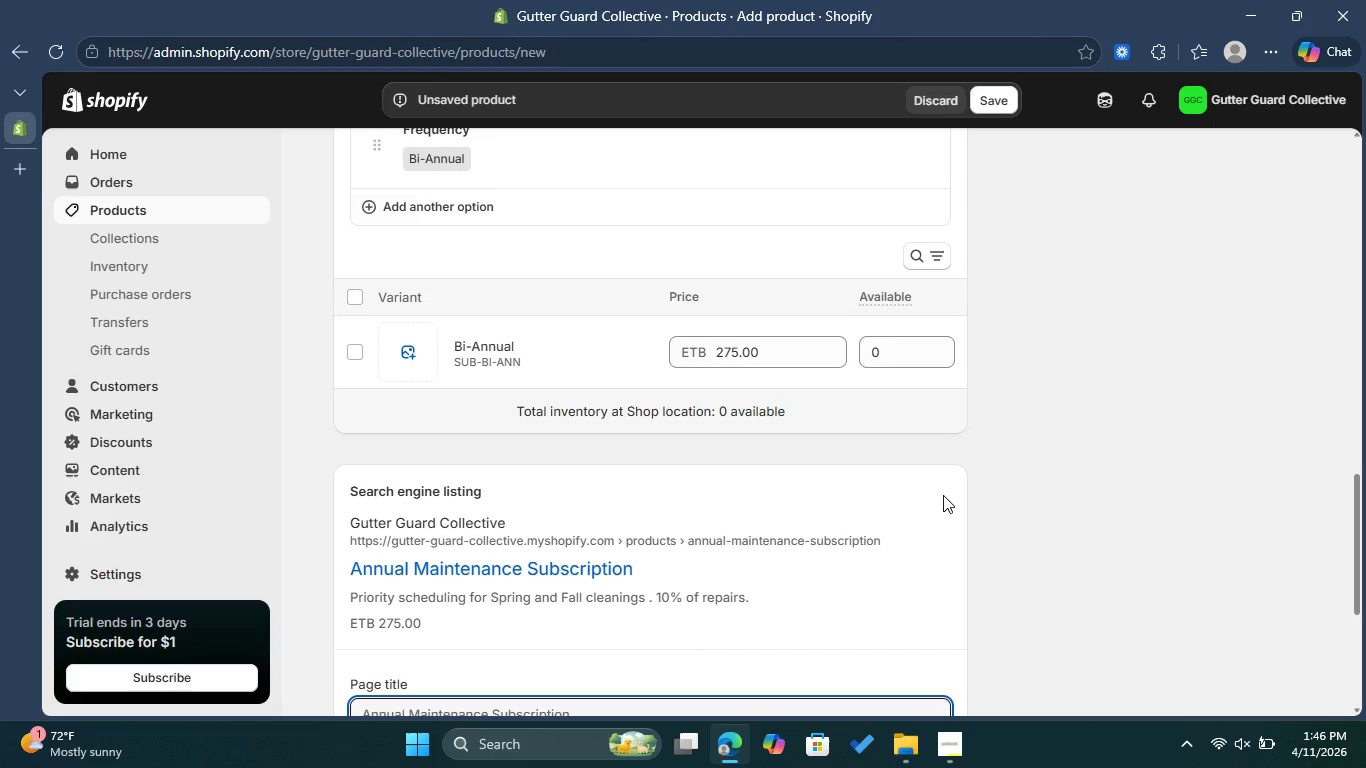 
scroll: coordinate [863, 515], scroll_direction: down, amount: 3.0
 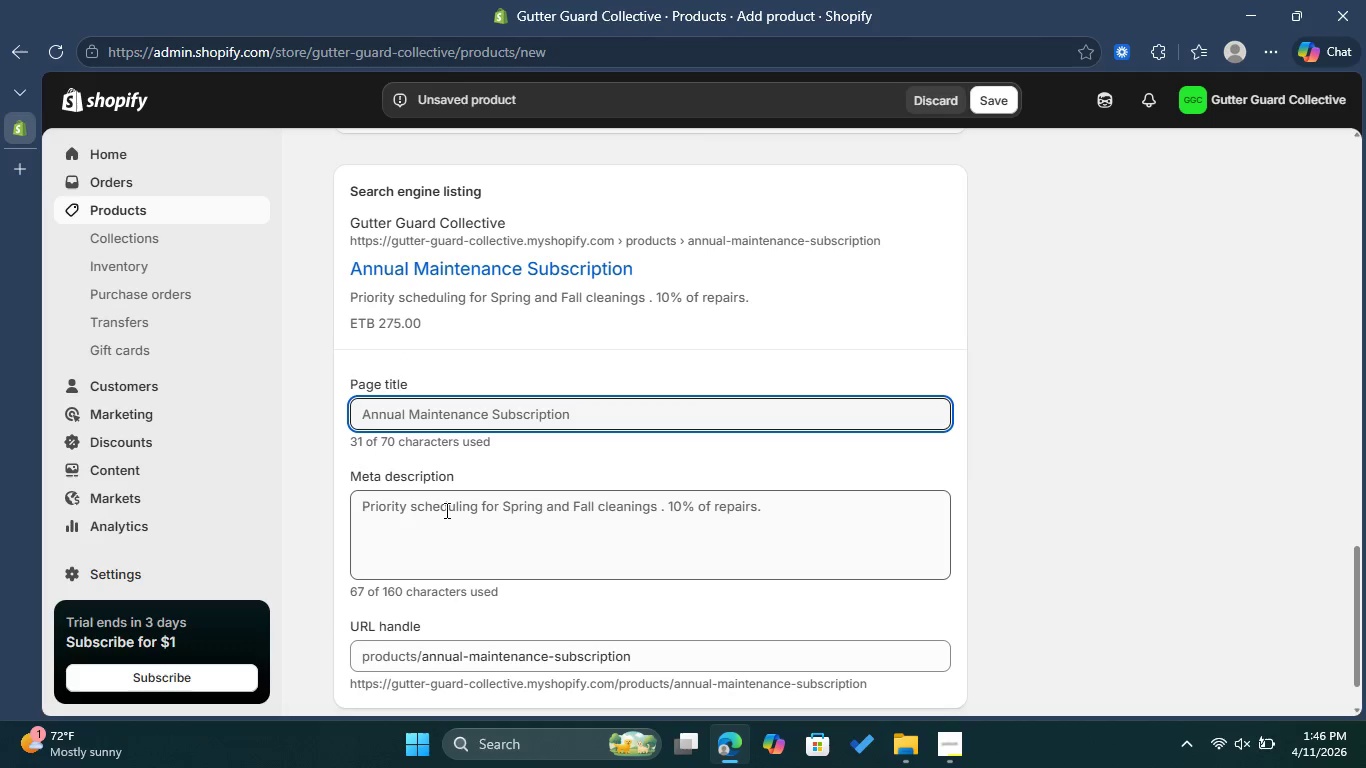 
left_click([445, 510])
 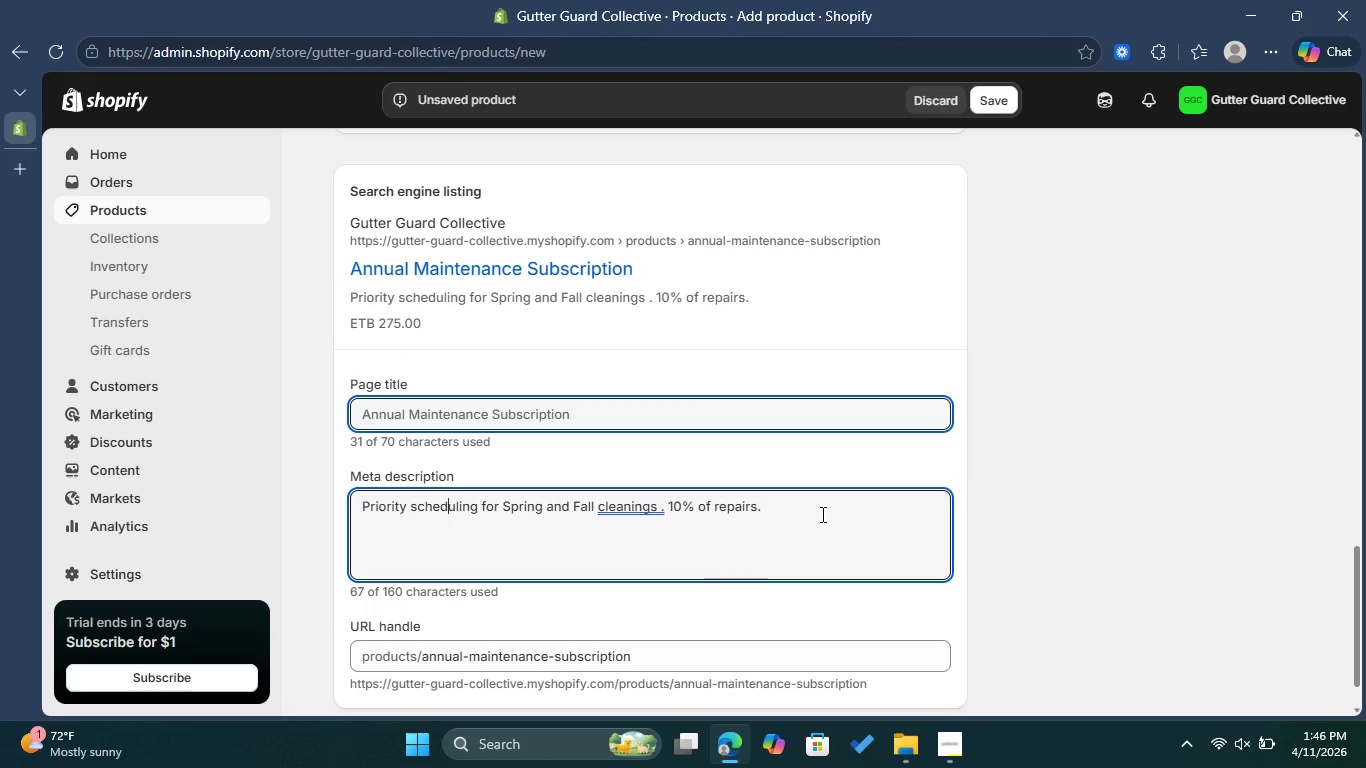 
left_click_drag(start_coordinate=[820, 515], to_coordinate=[353, 528])
 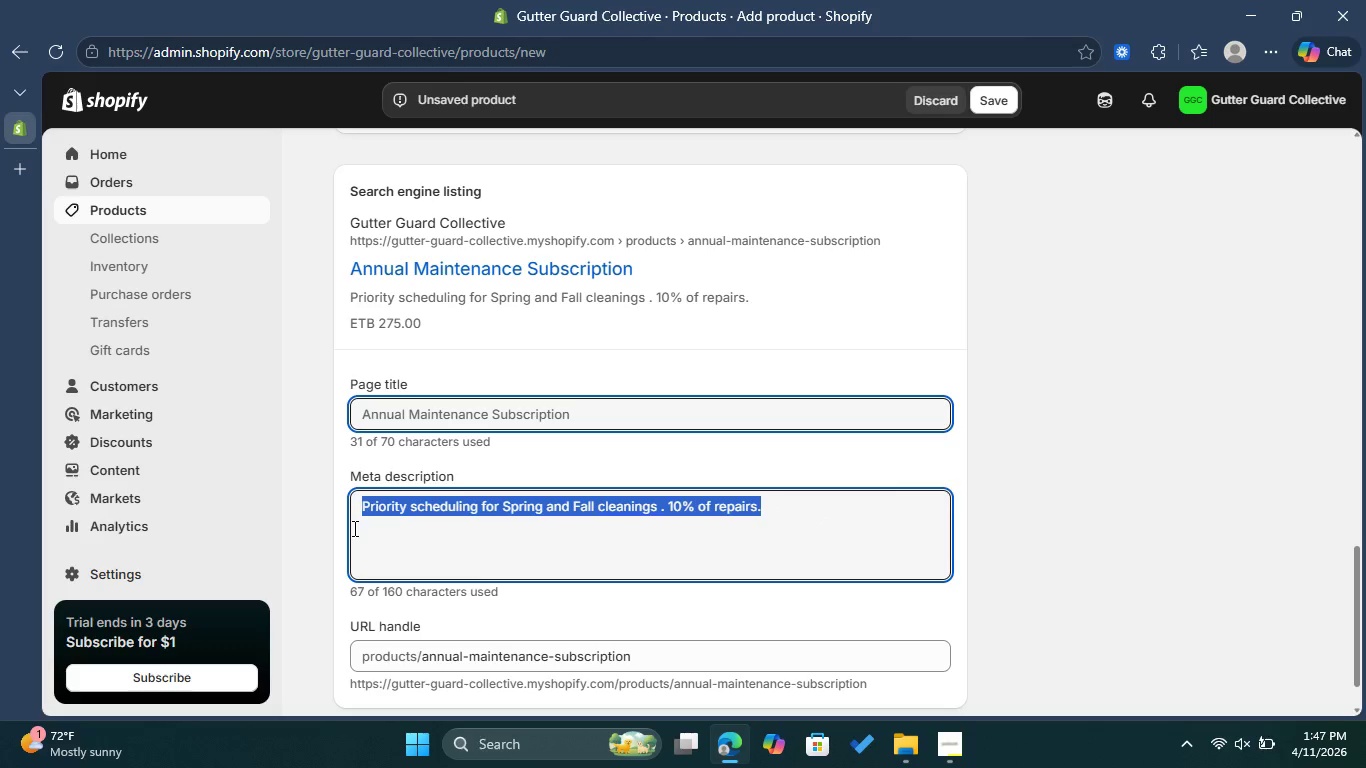 
key(Backspace)
type(Save with annual gutter cleaning subscription )
key(Backspace)
type(. pro)
key(Backspace)
type(iority )
 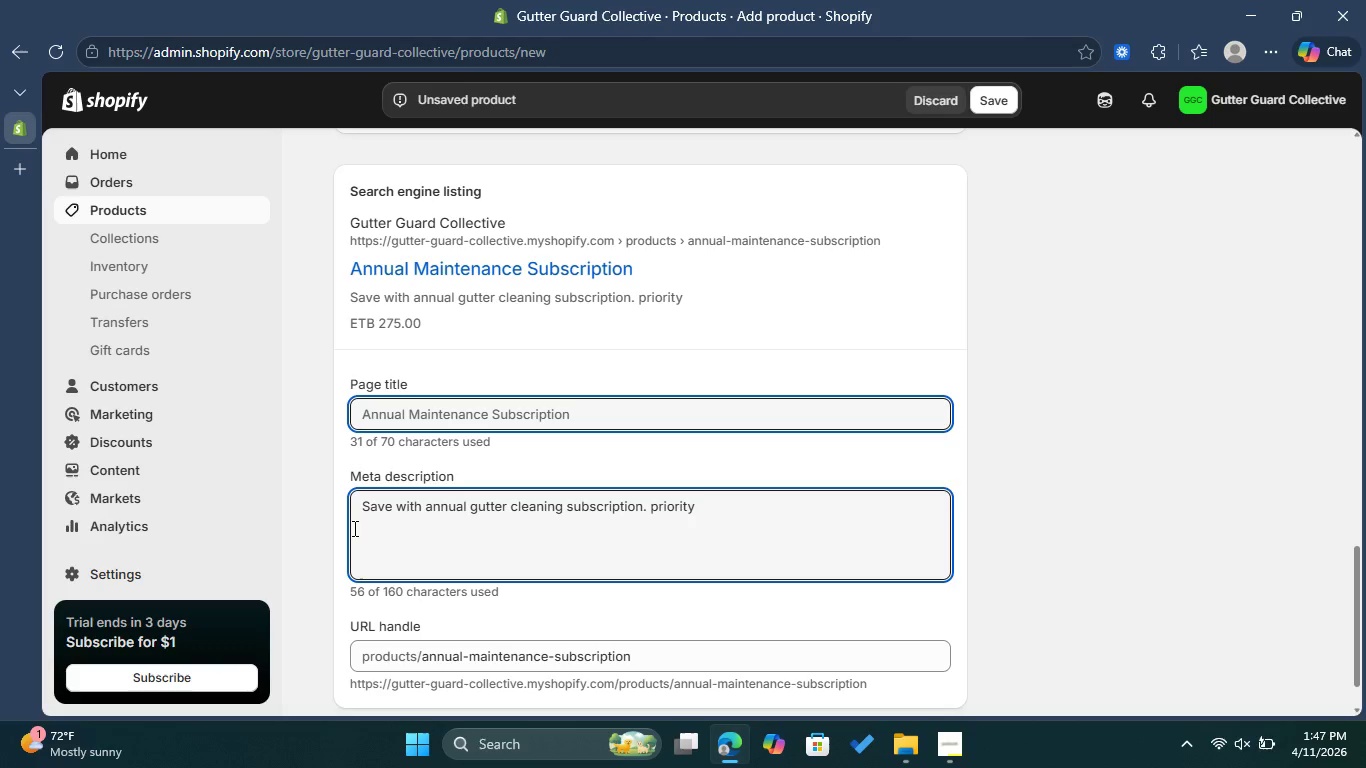 
wait(5.47)
 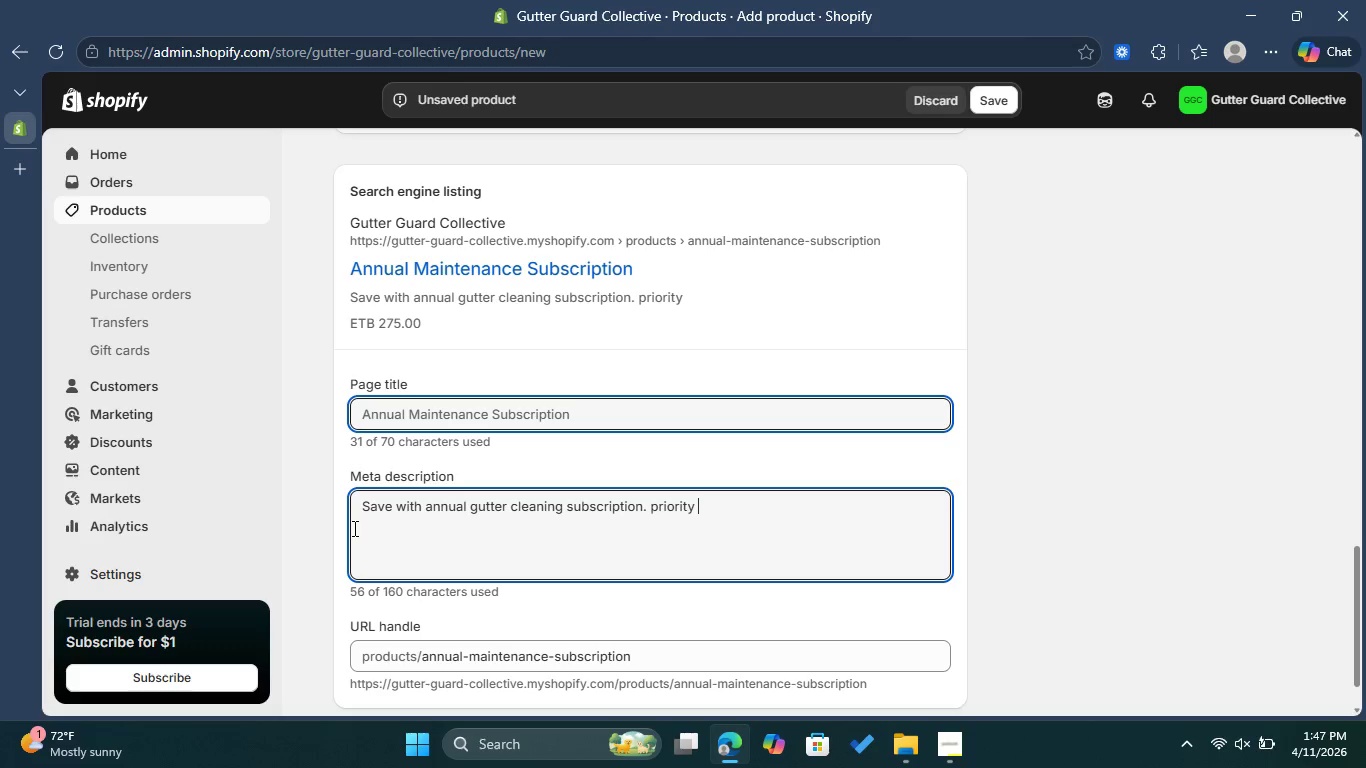 
type(sceduling )
key(Backspace)
 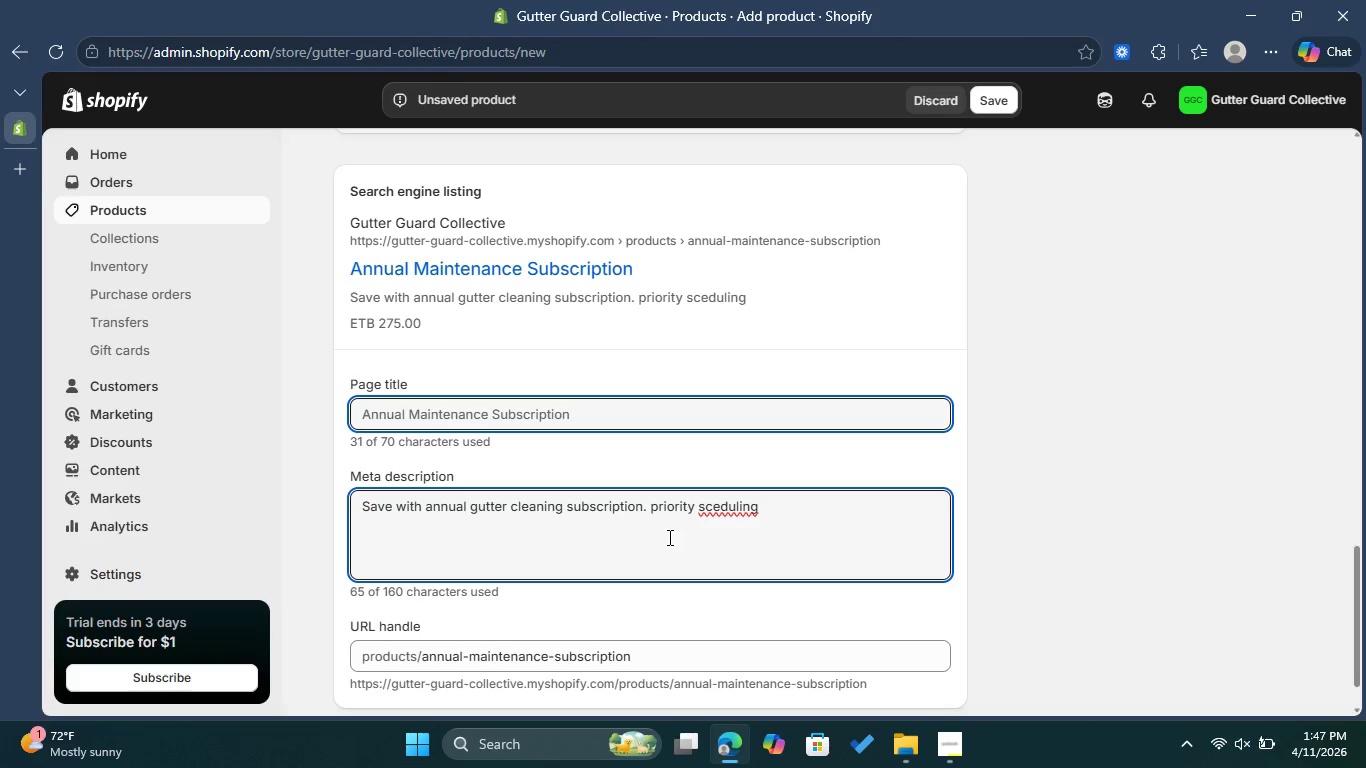 
left_click([733, 511])
 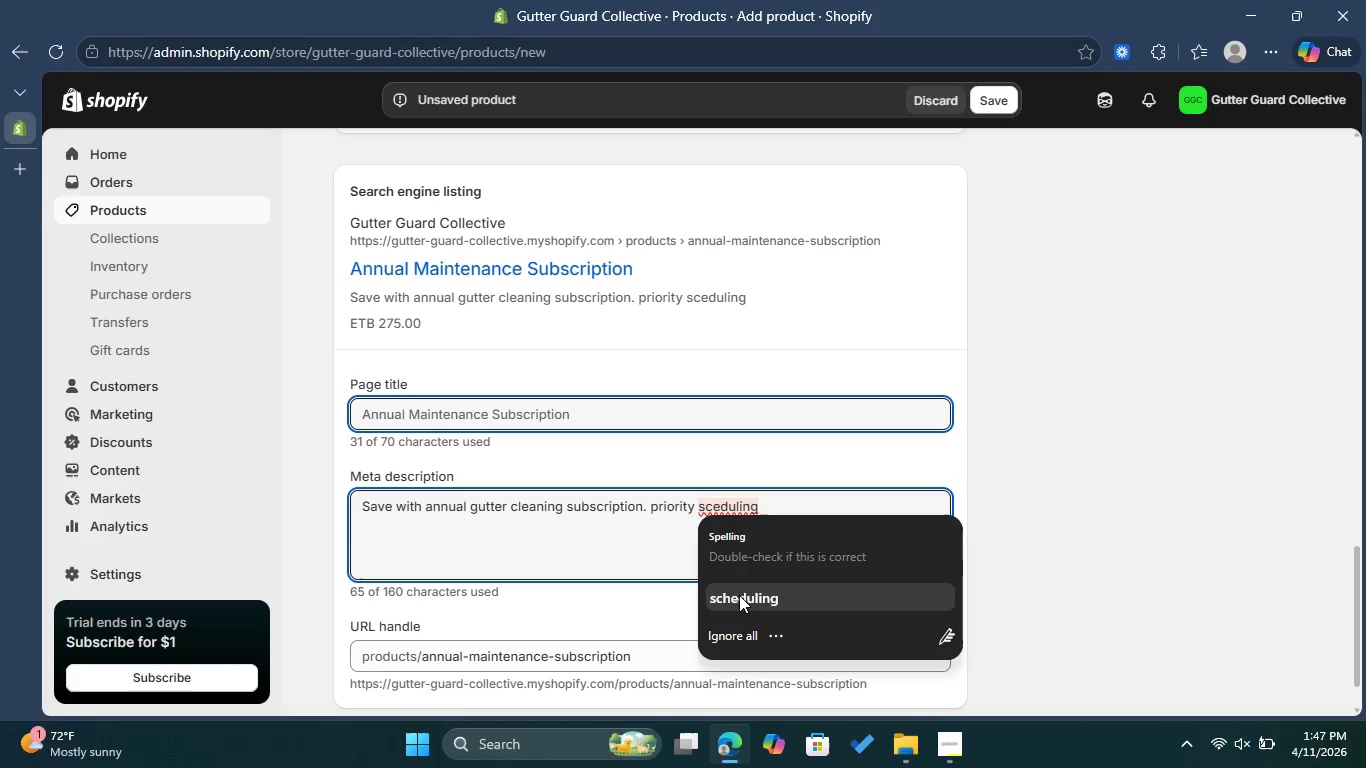 
left_click([739, 595])
 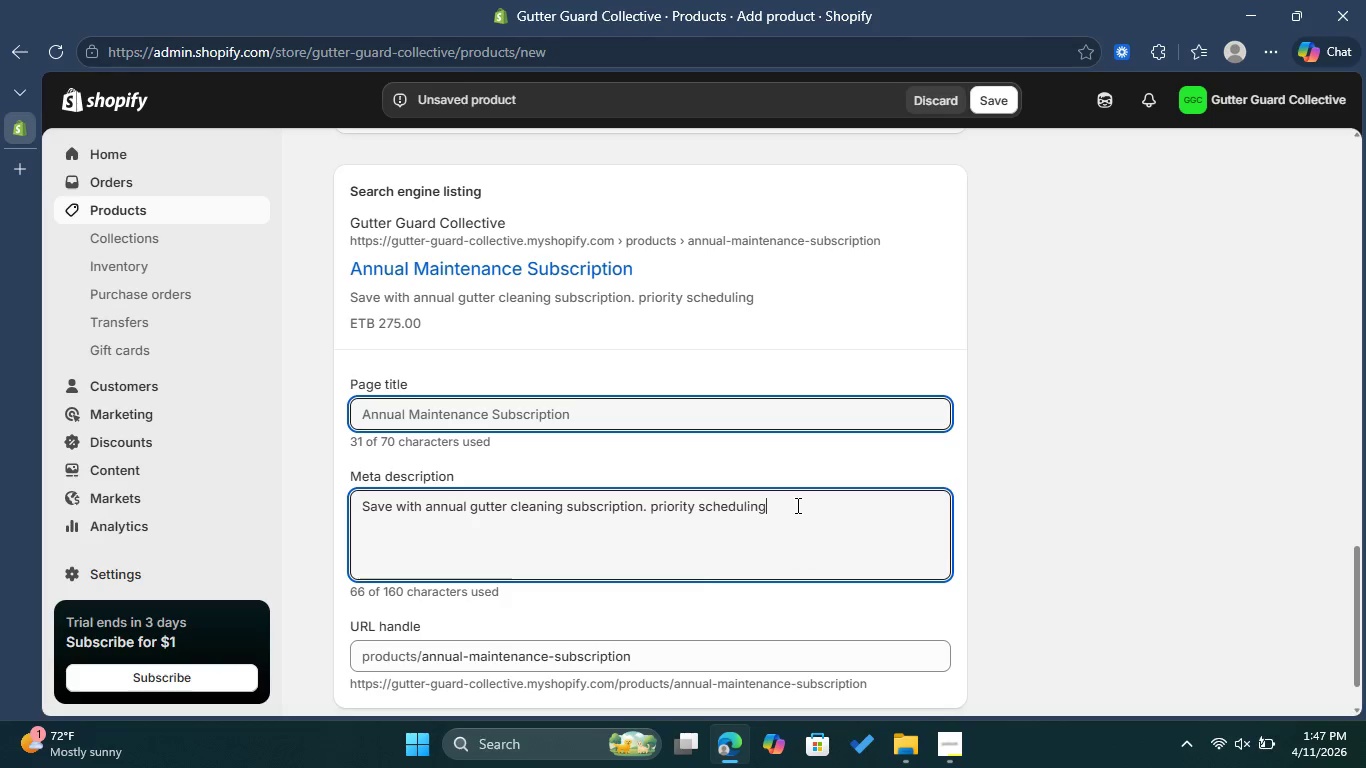 
type( and discounted rates )
key(Backspace)
type(.)
 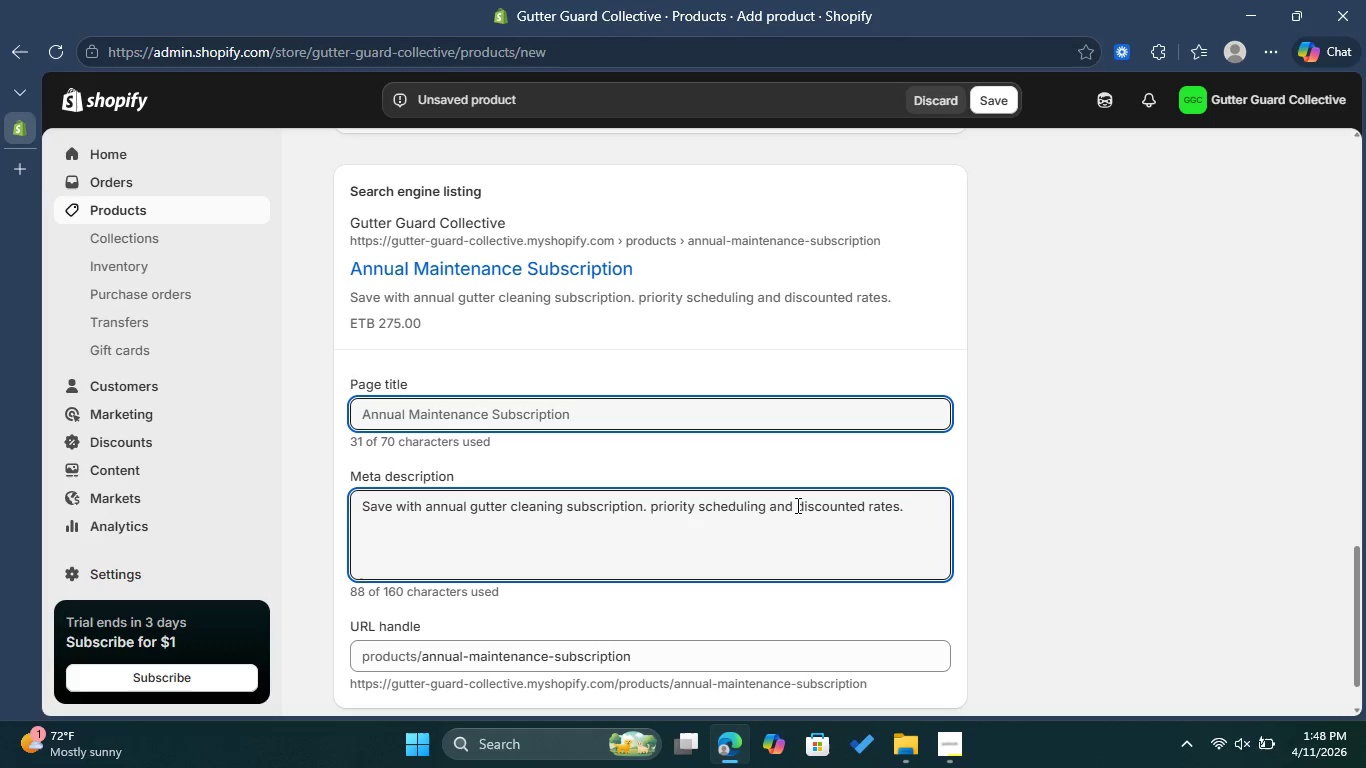 
scroll: coordinate [856, 513], scroll_direction: down, amount: 2.0
 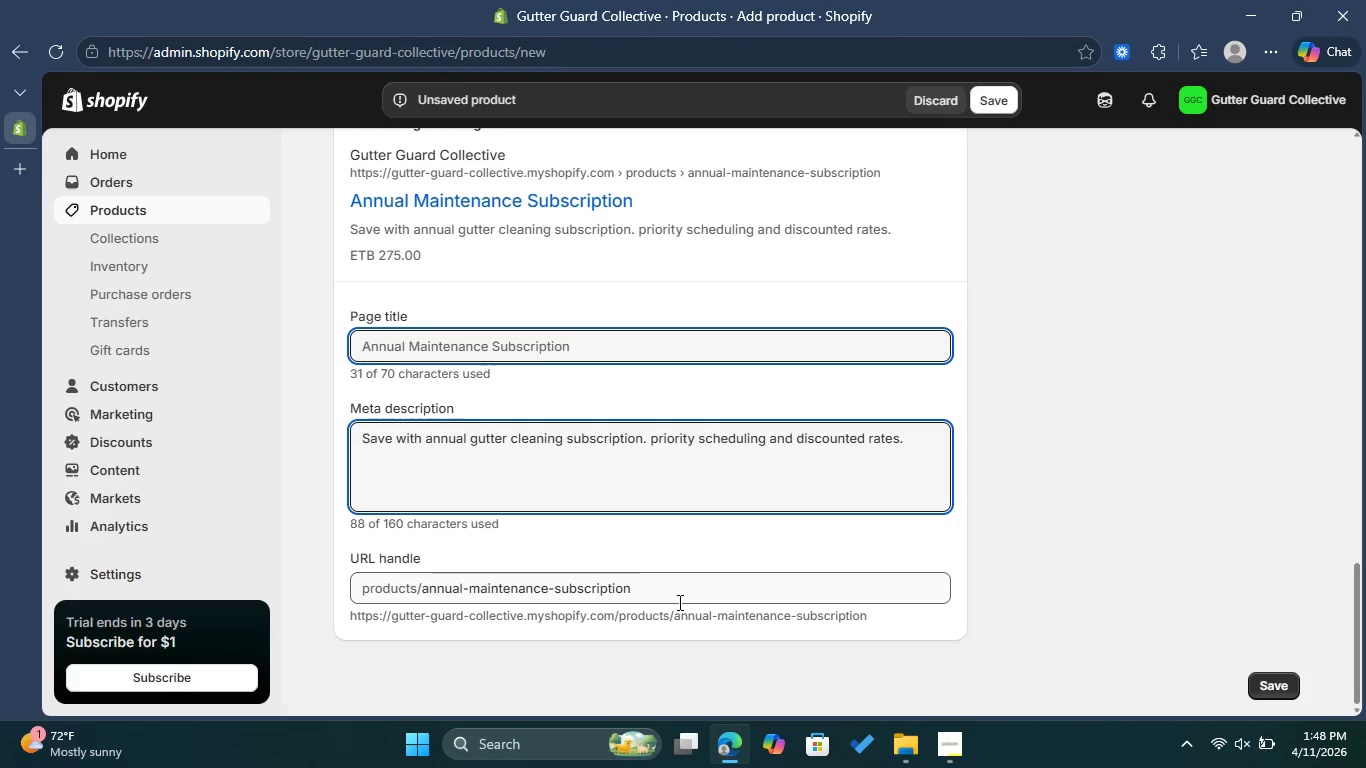 
left_click([681, 598])
 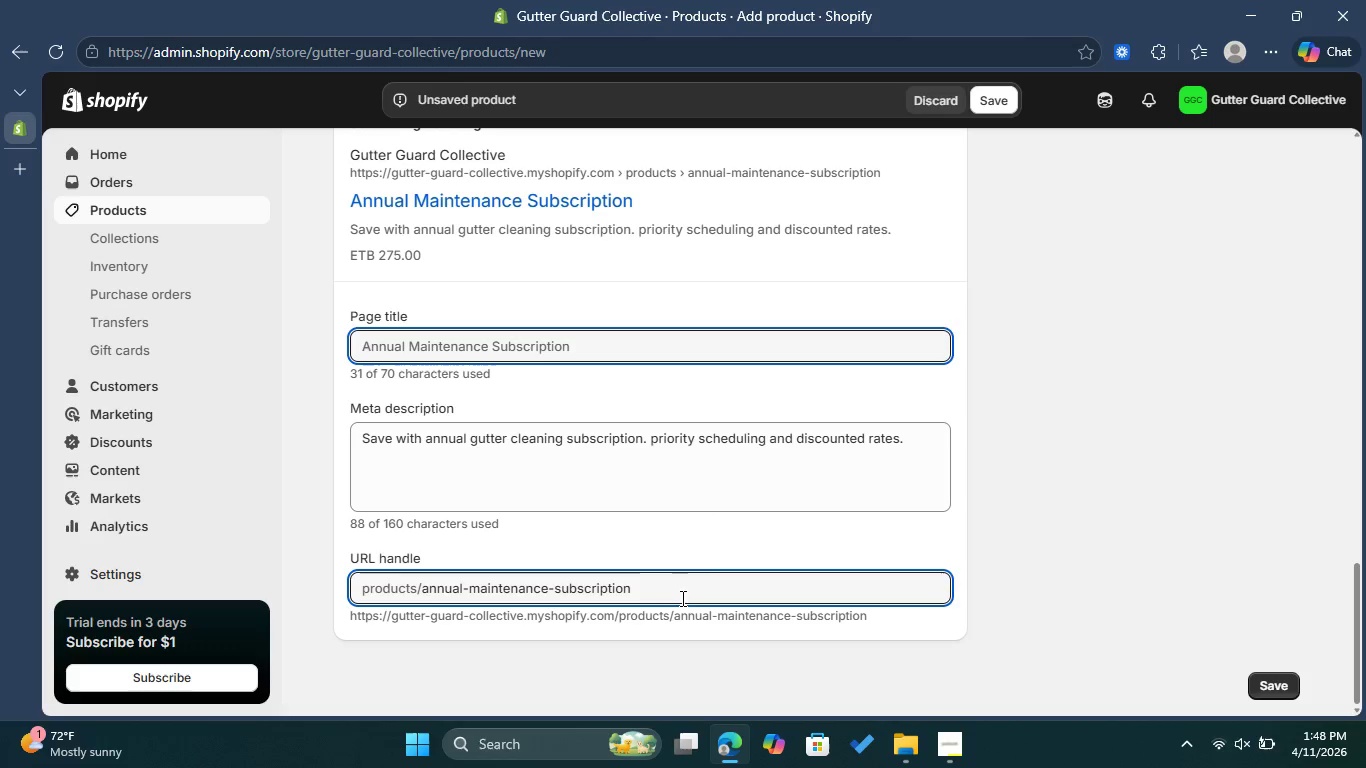 
key(Backspace)
 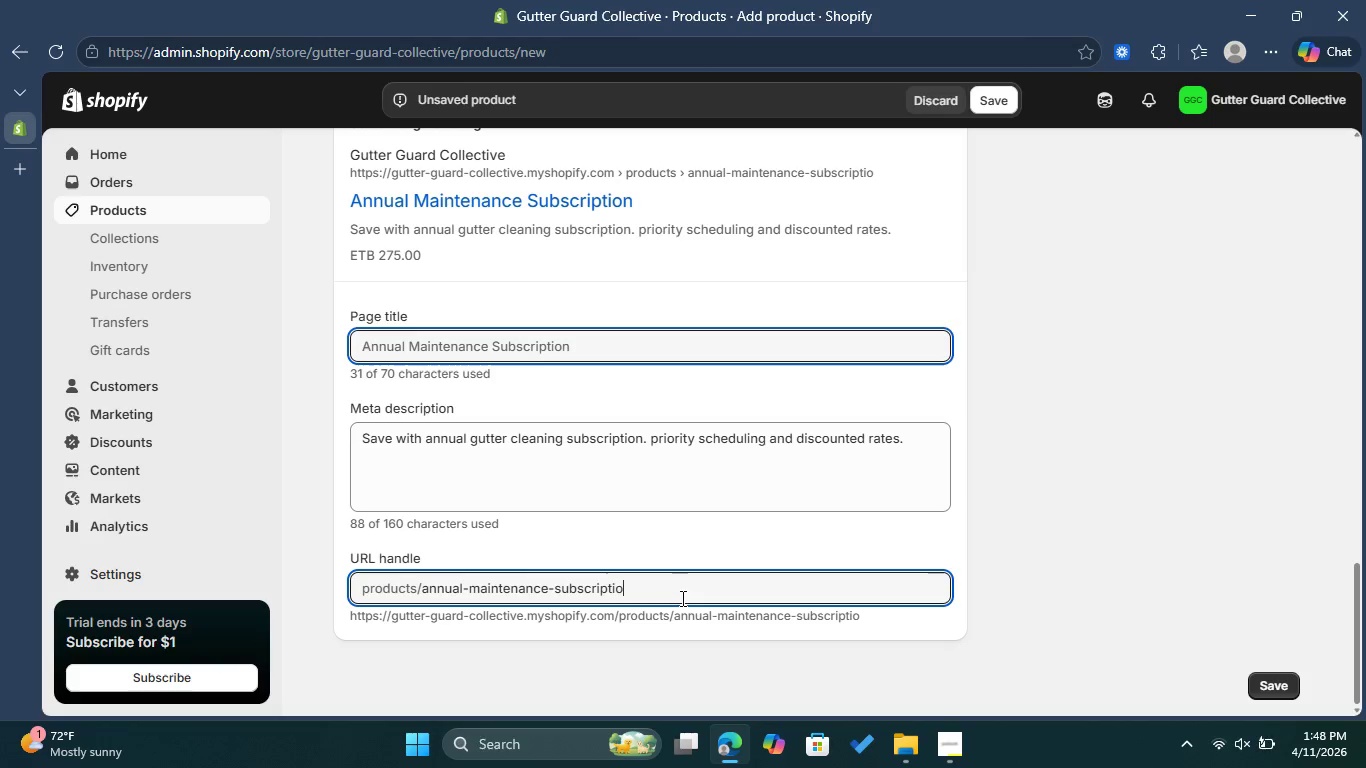 
key(Backspace)
 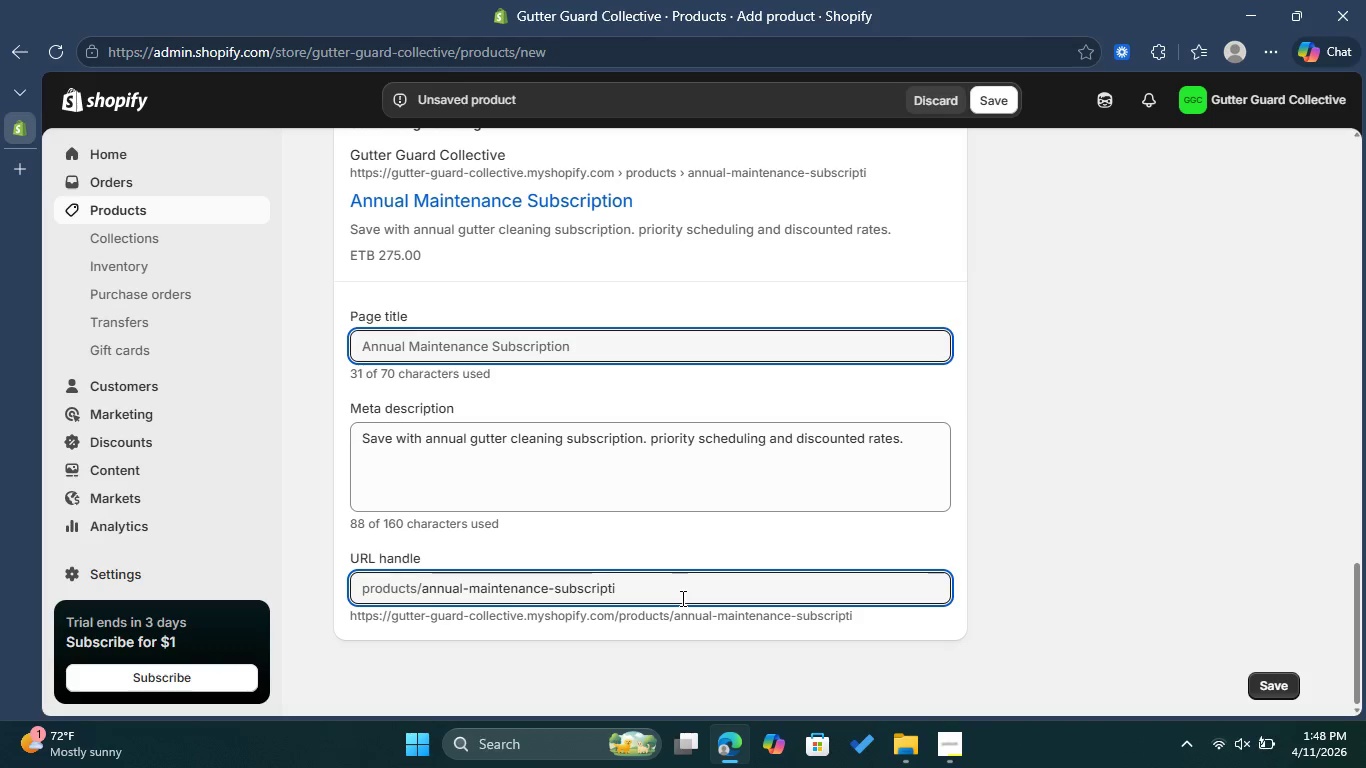 
key(Backspace)
 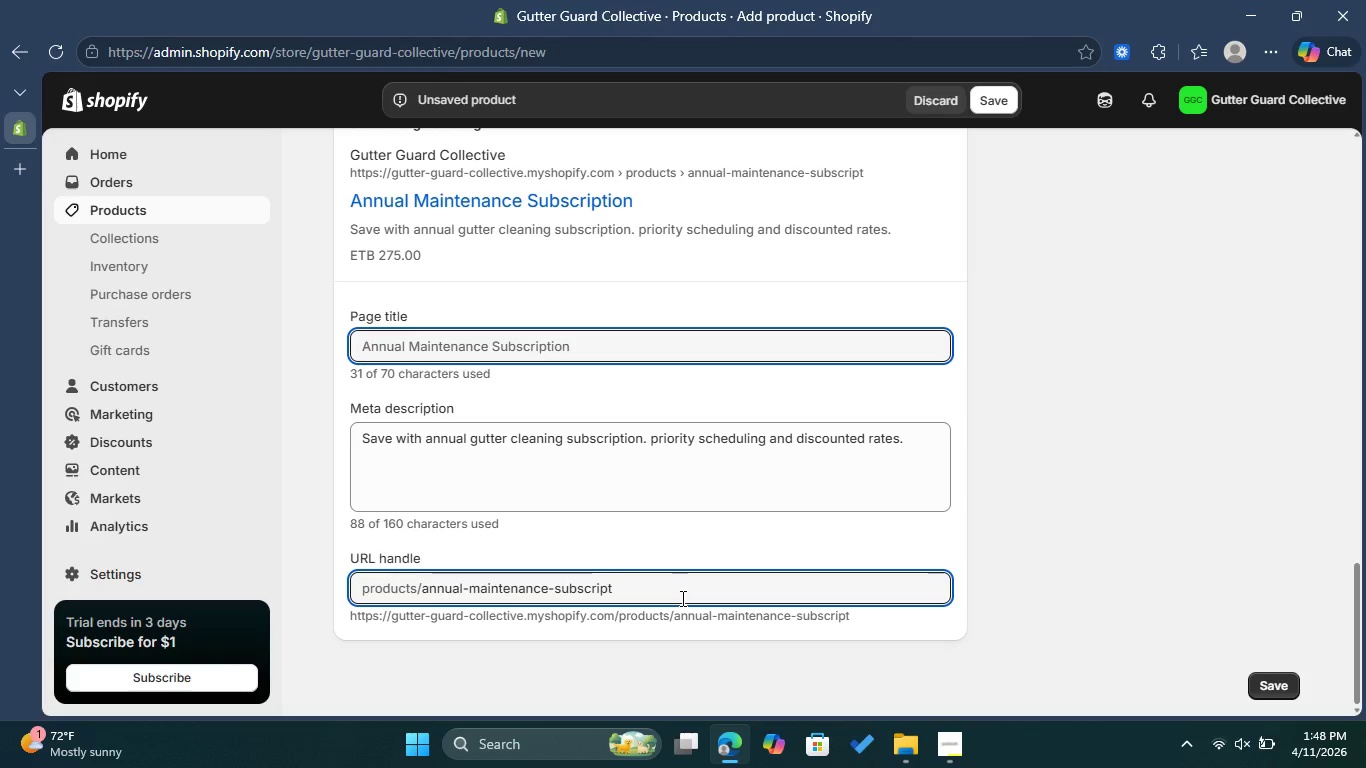 
key(Backspace)
 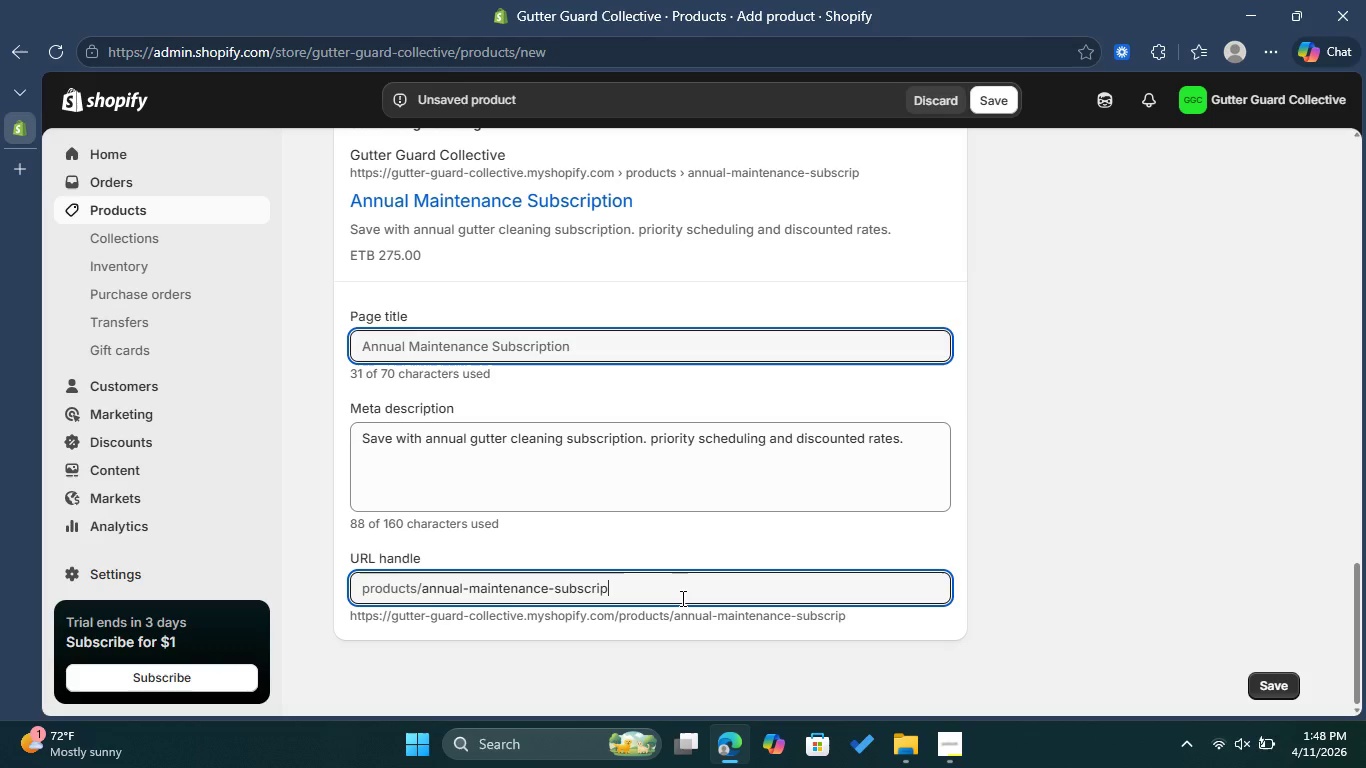 
key(Backspace)
 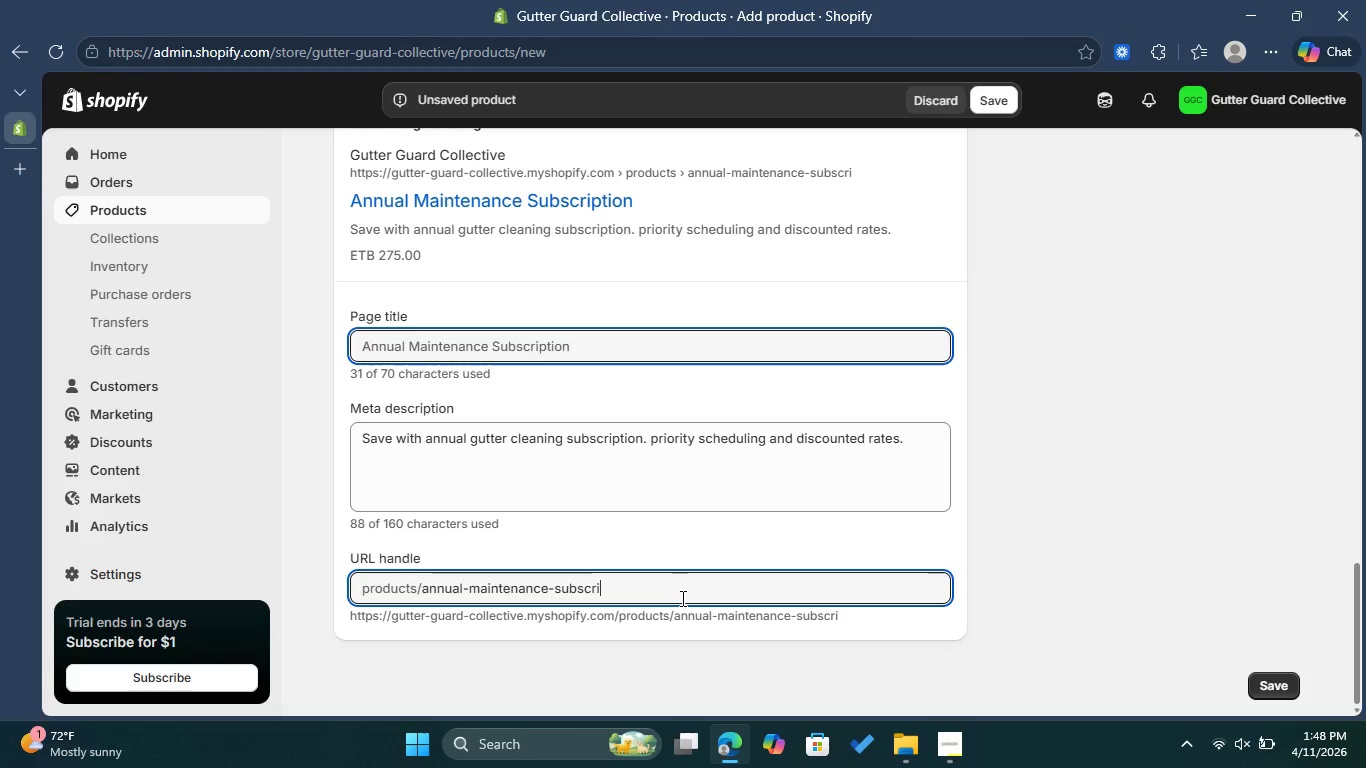 
key(Backspace)
 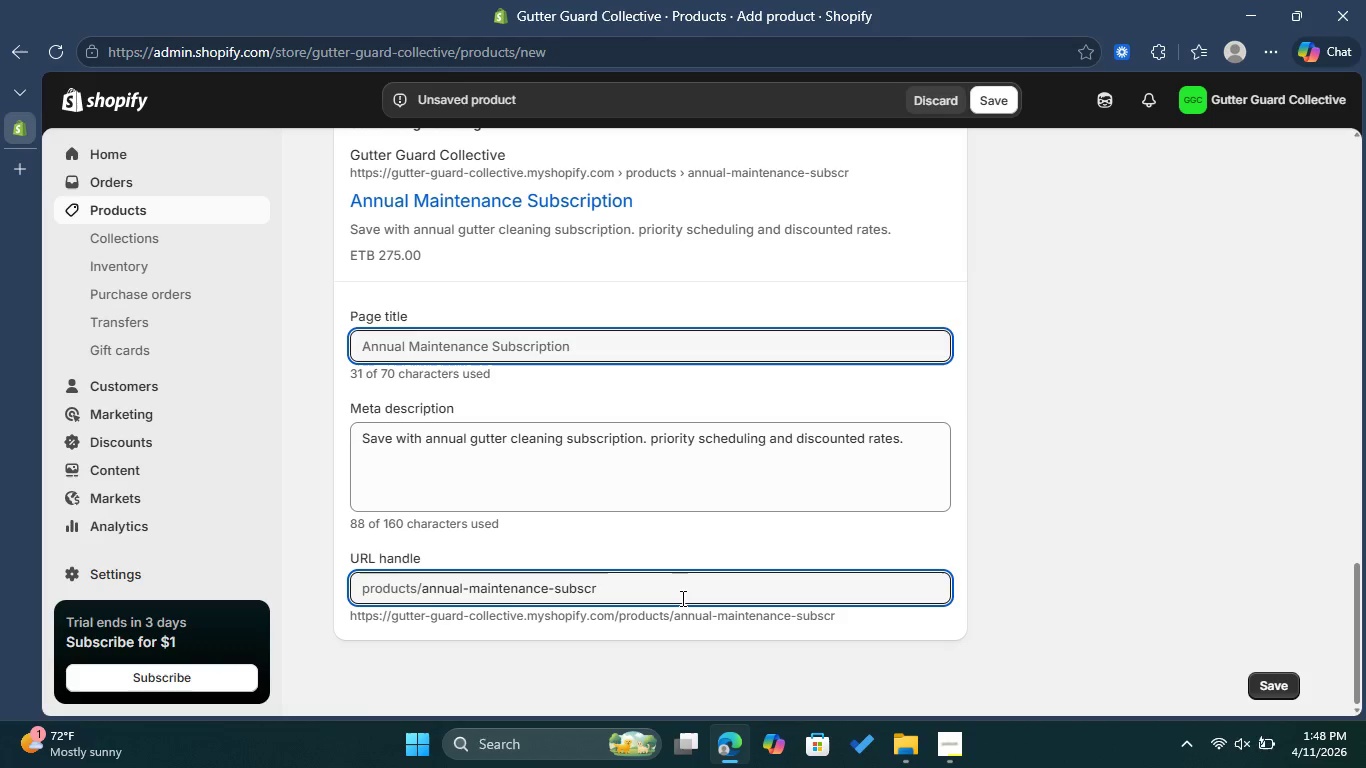 
hold_key(key=Backspace, duration=0.81)
 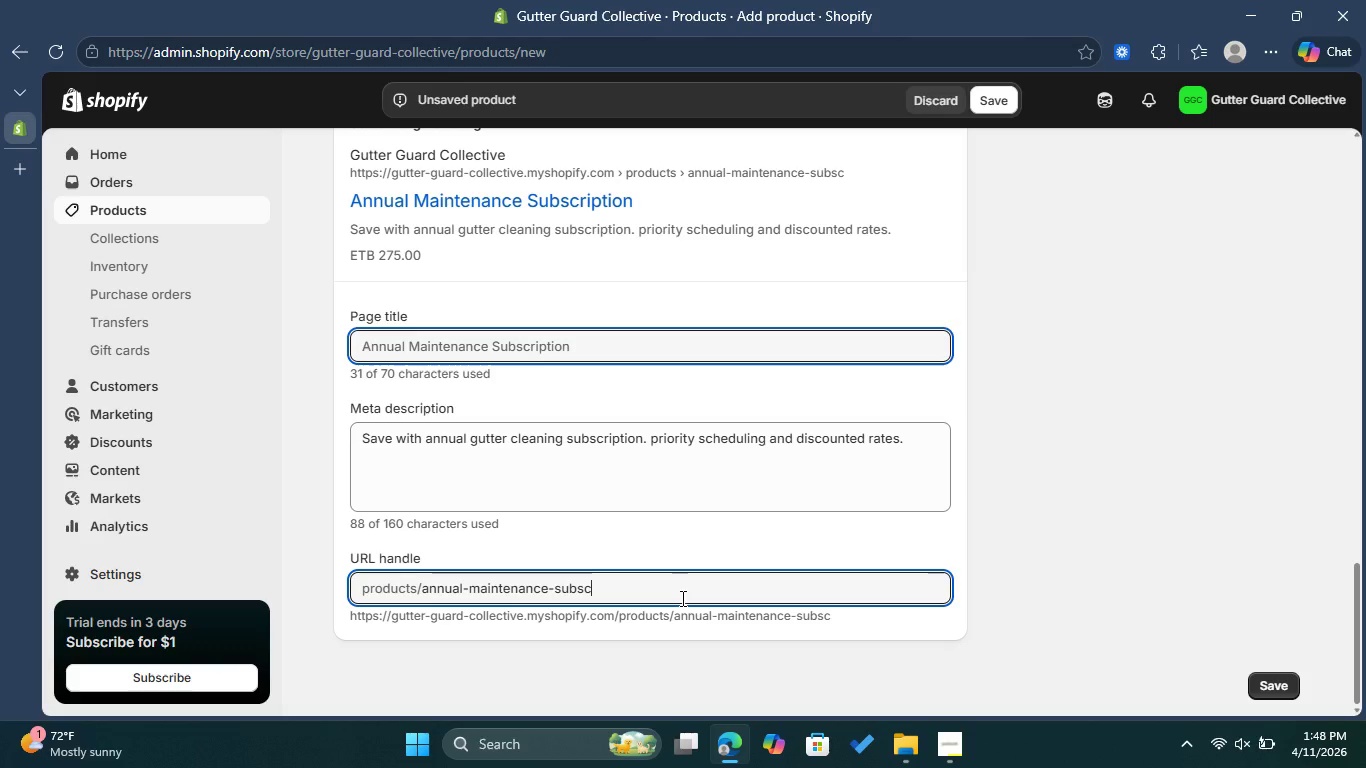 
hold_key(key=Backspace, duration=0.61)
 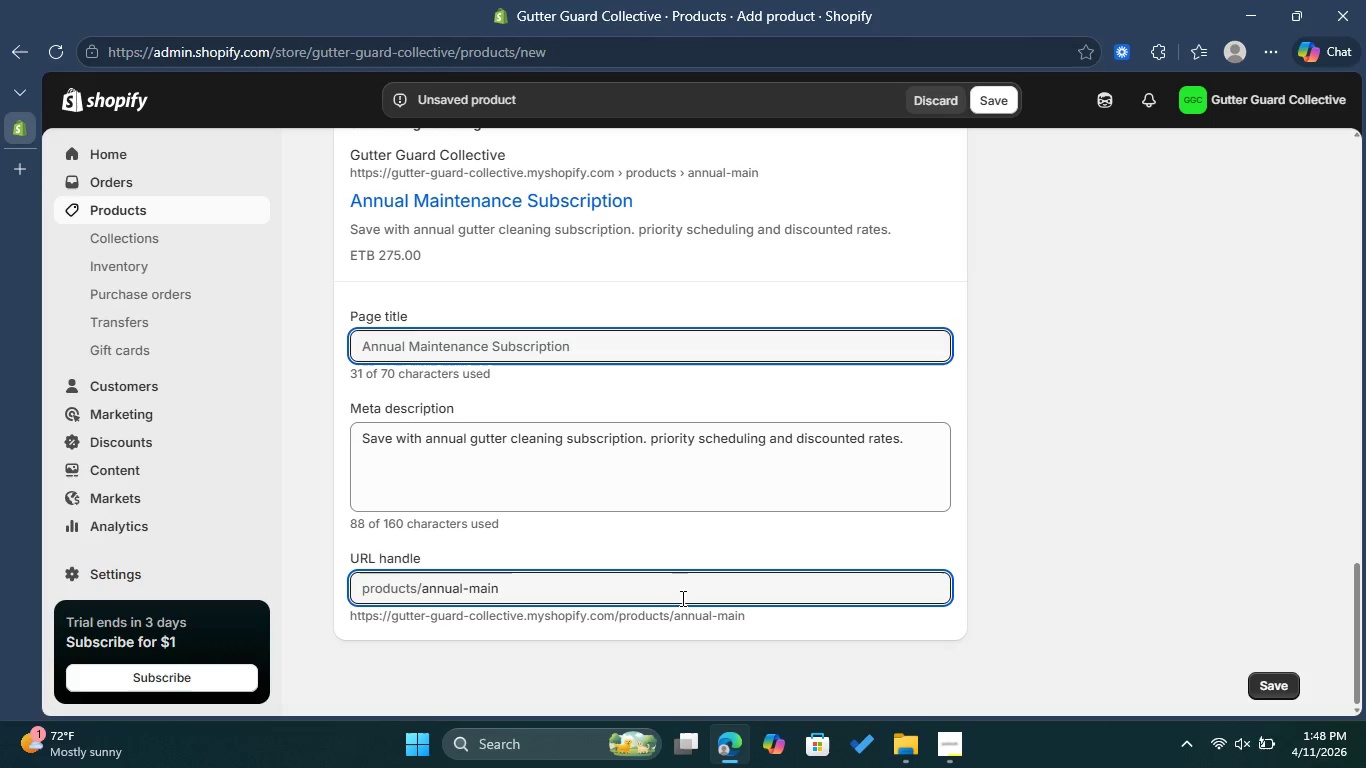 
key(Backspace)
 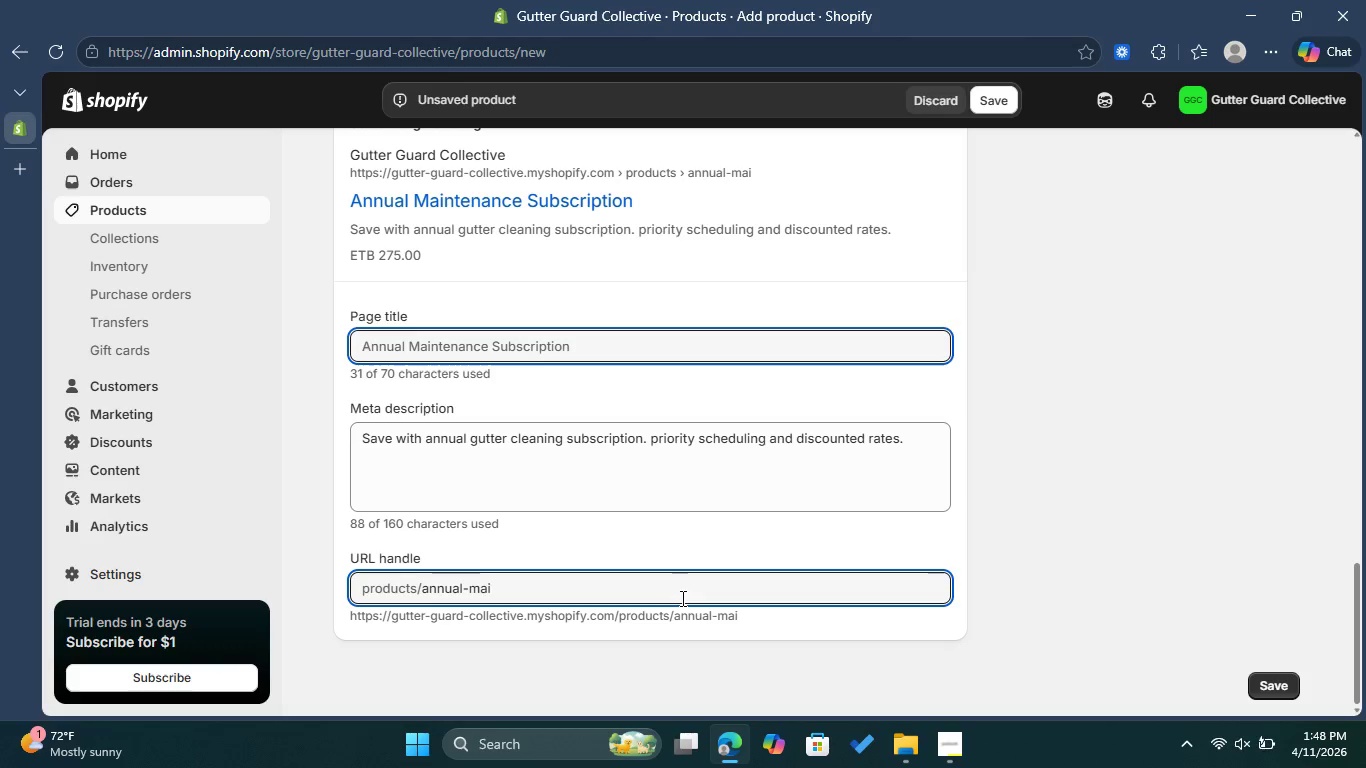 
key(Backspace)
 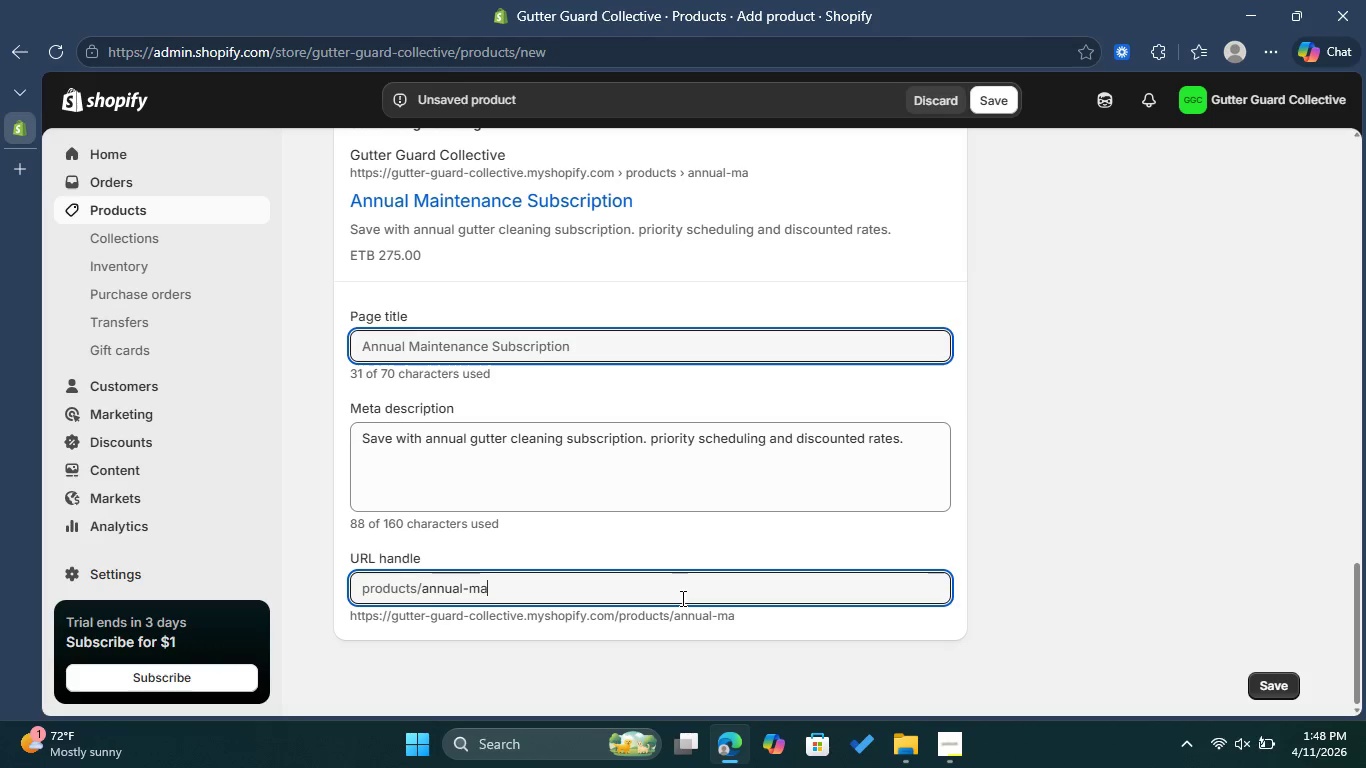 
key(Backspace)
 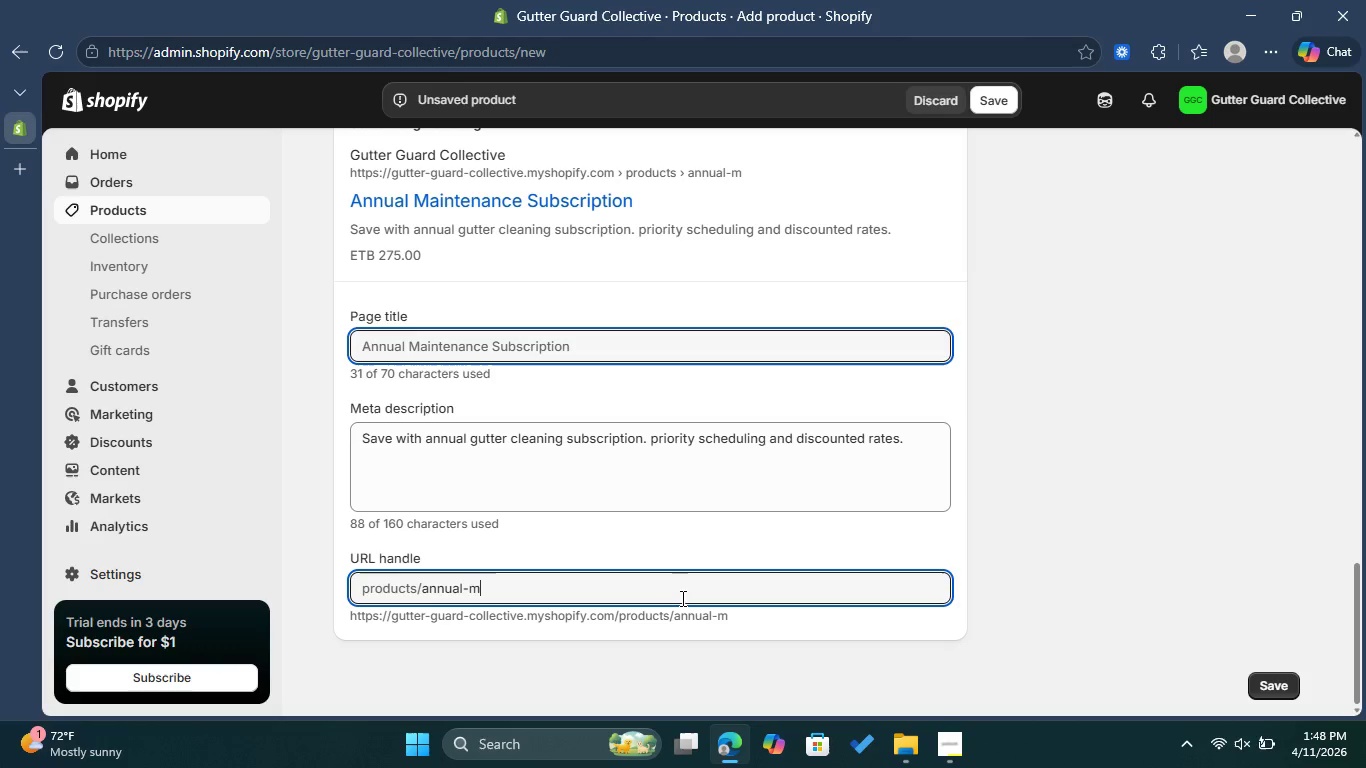 
key(Backspace)
 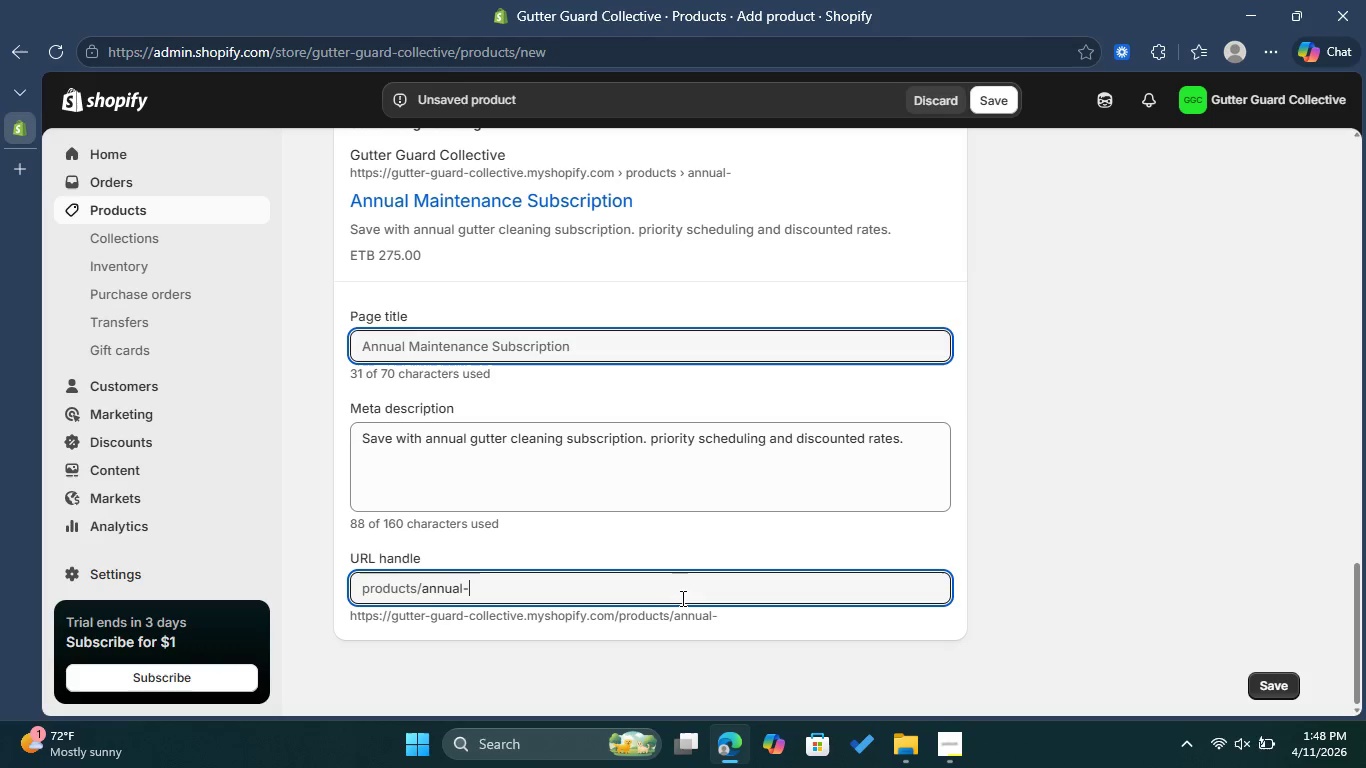 
key(Backspace)
 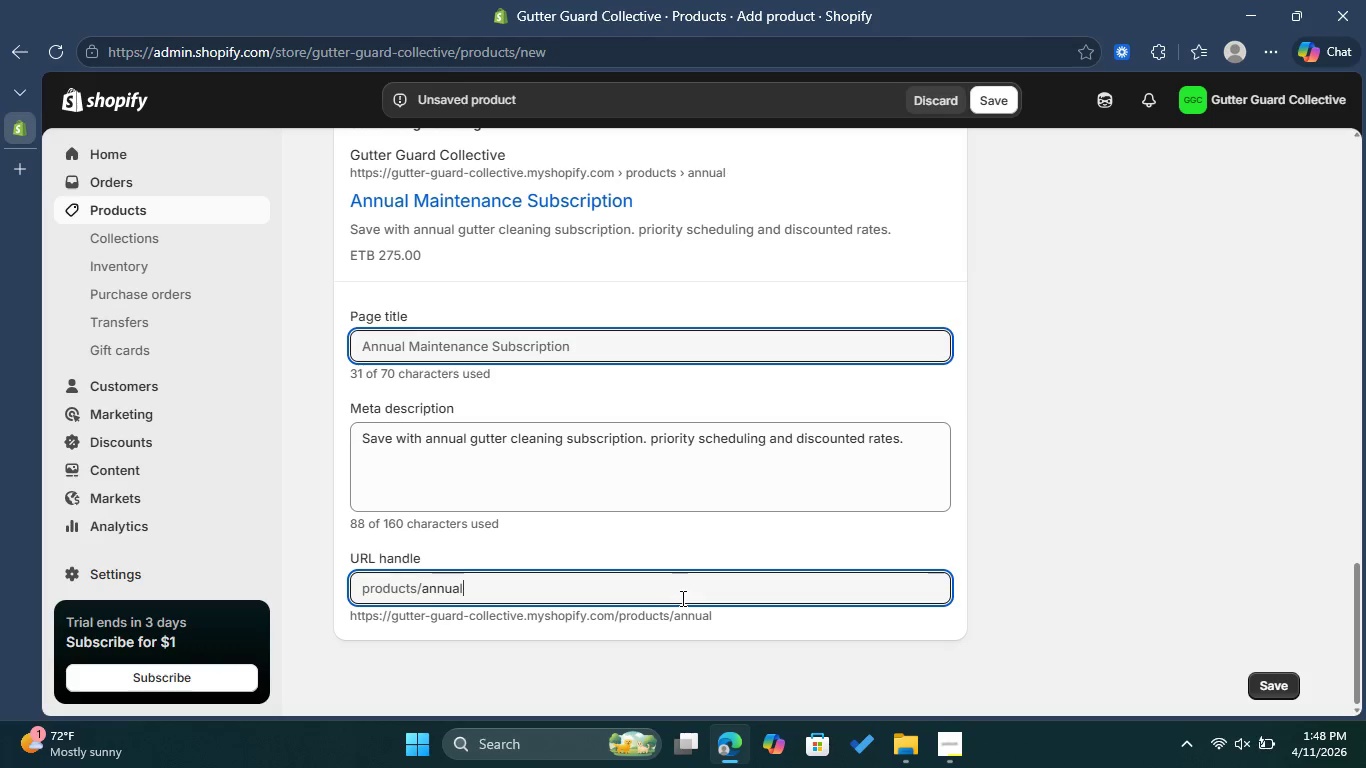 
hold_key(key=Backspace, duration=0.31)
 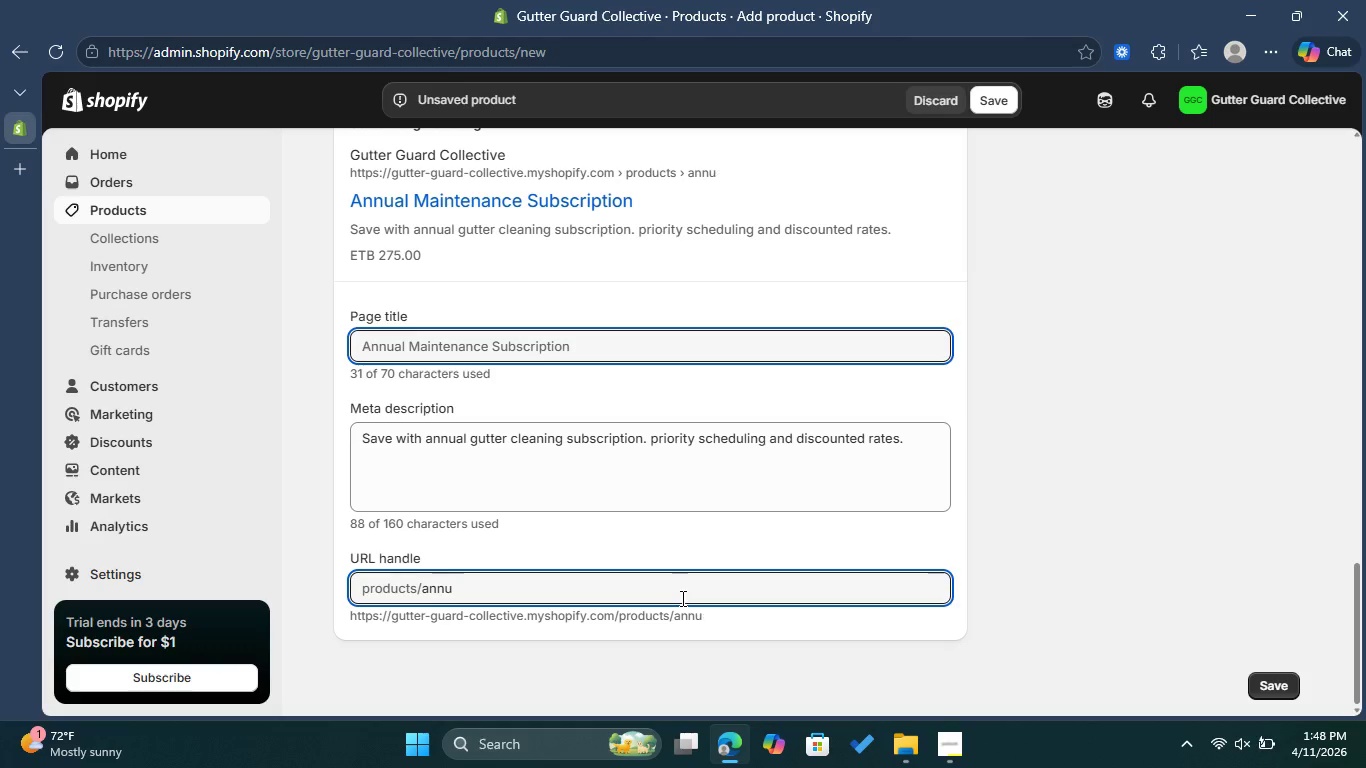 
key(Backspace)
 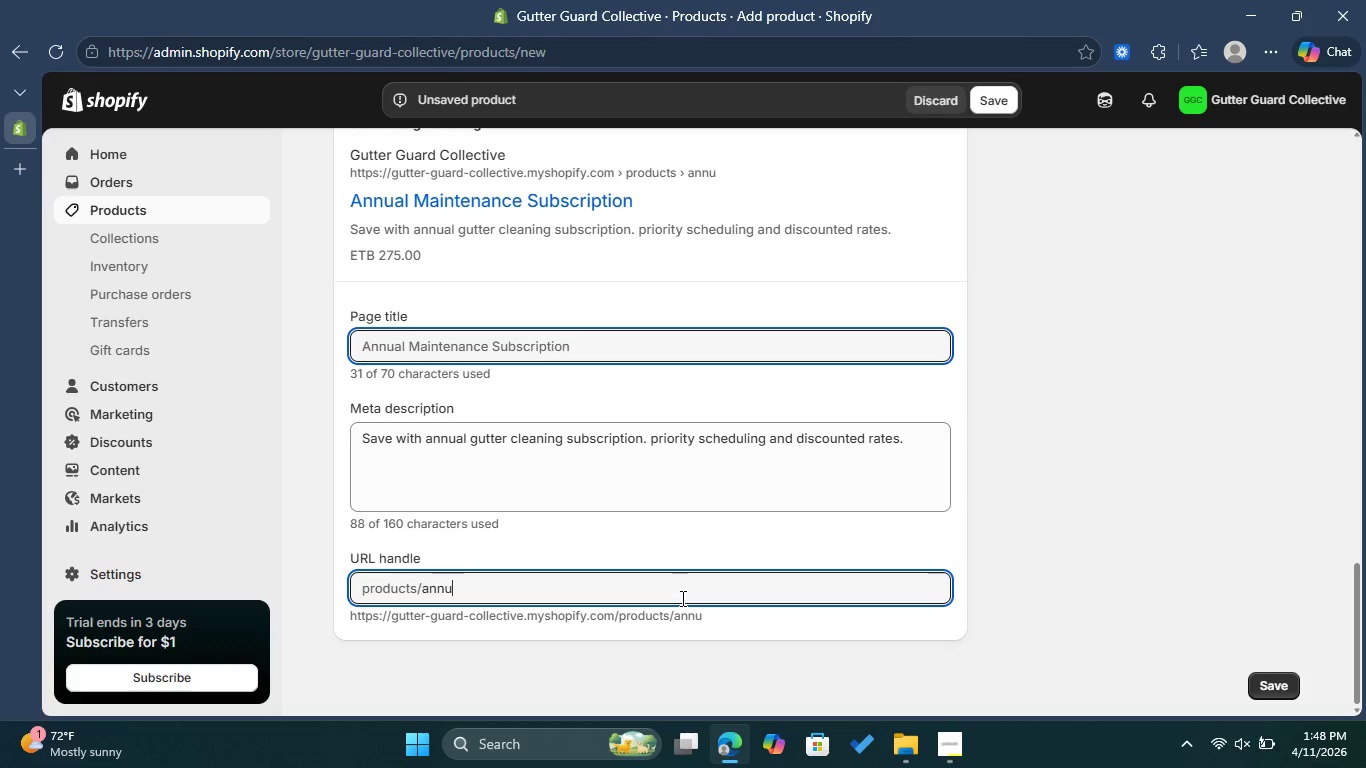 
key(Backspace)
 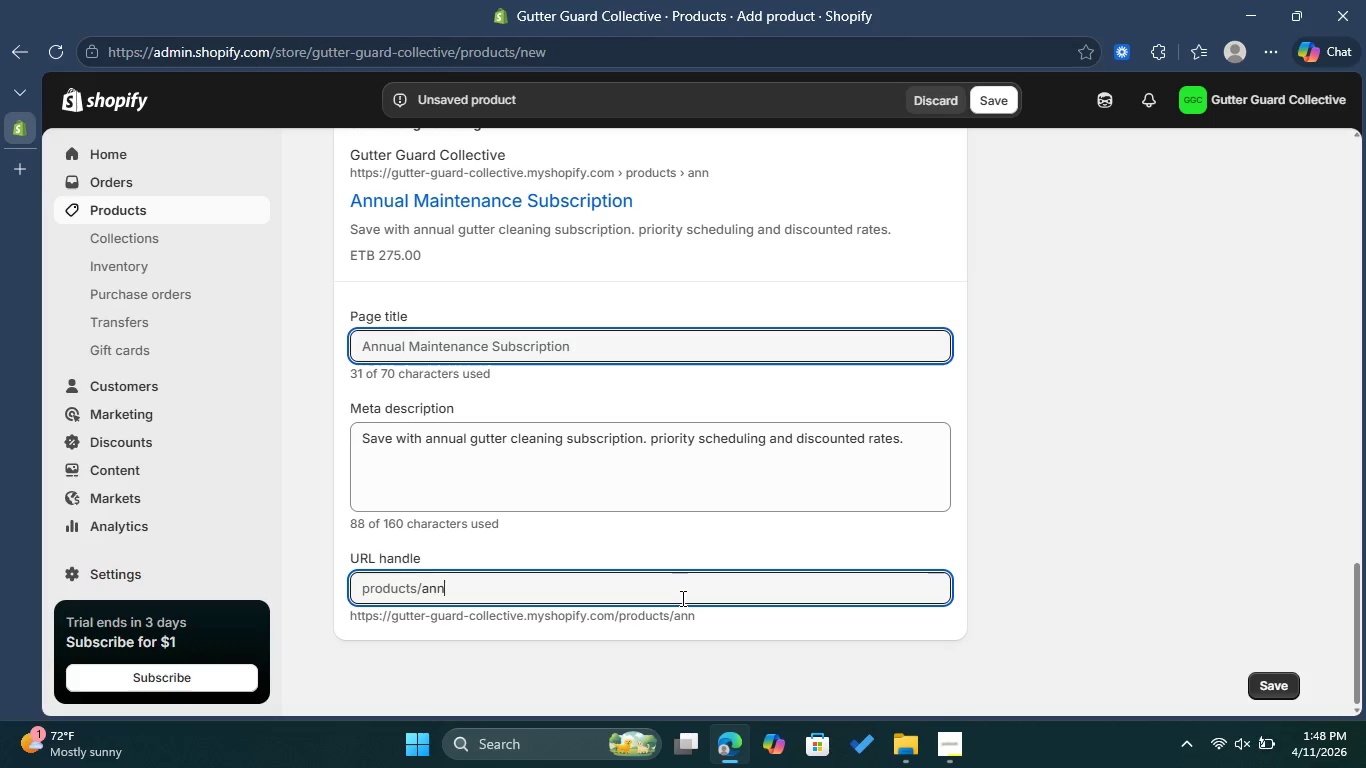 
key(Backspace)
 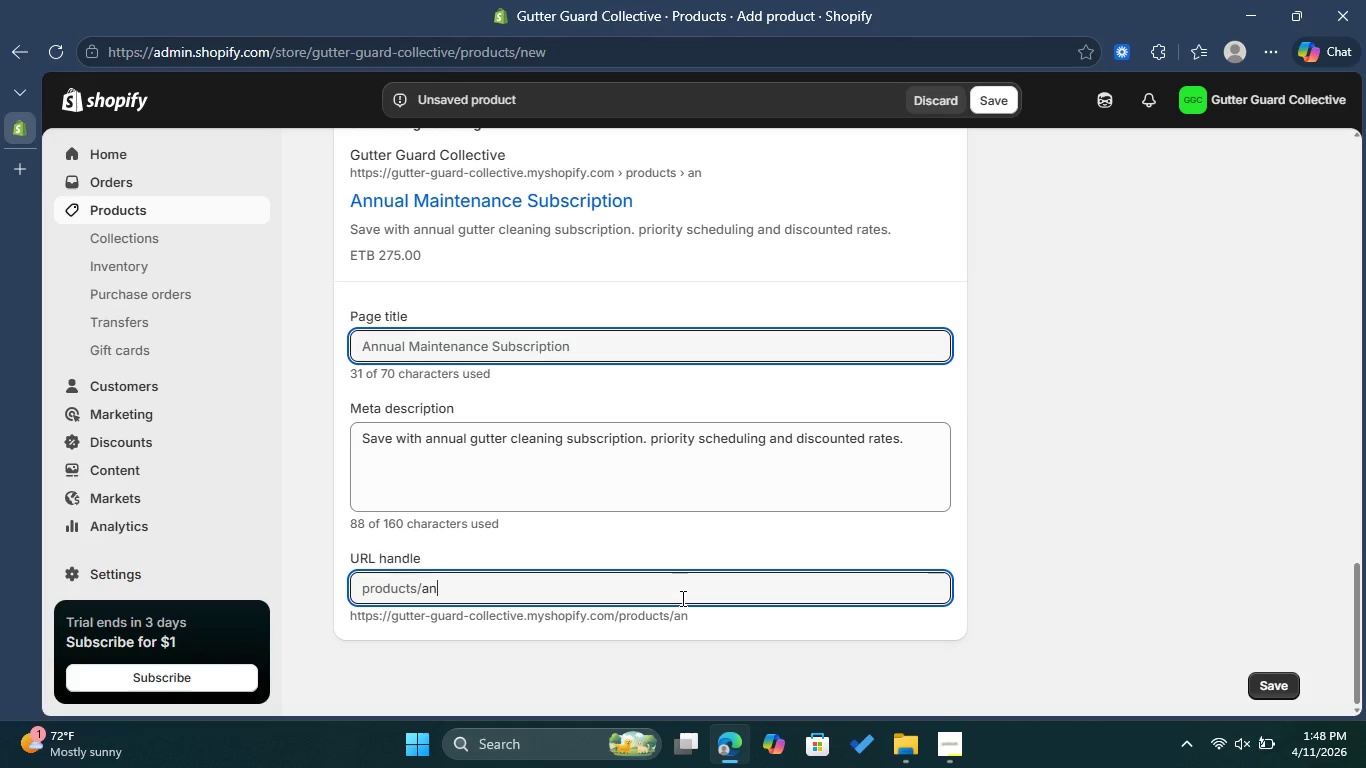 
key(Backspace)
 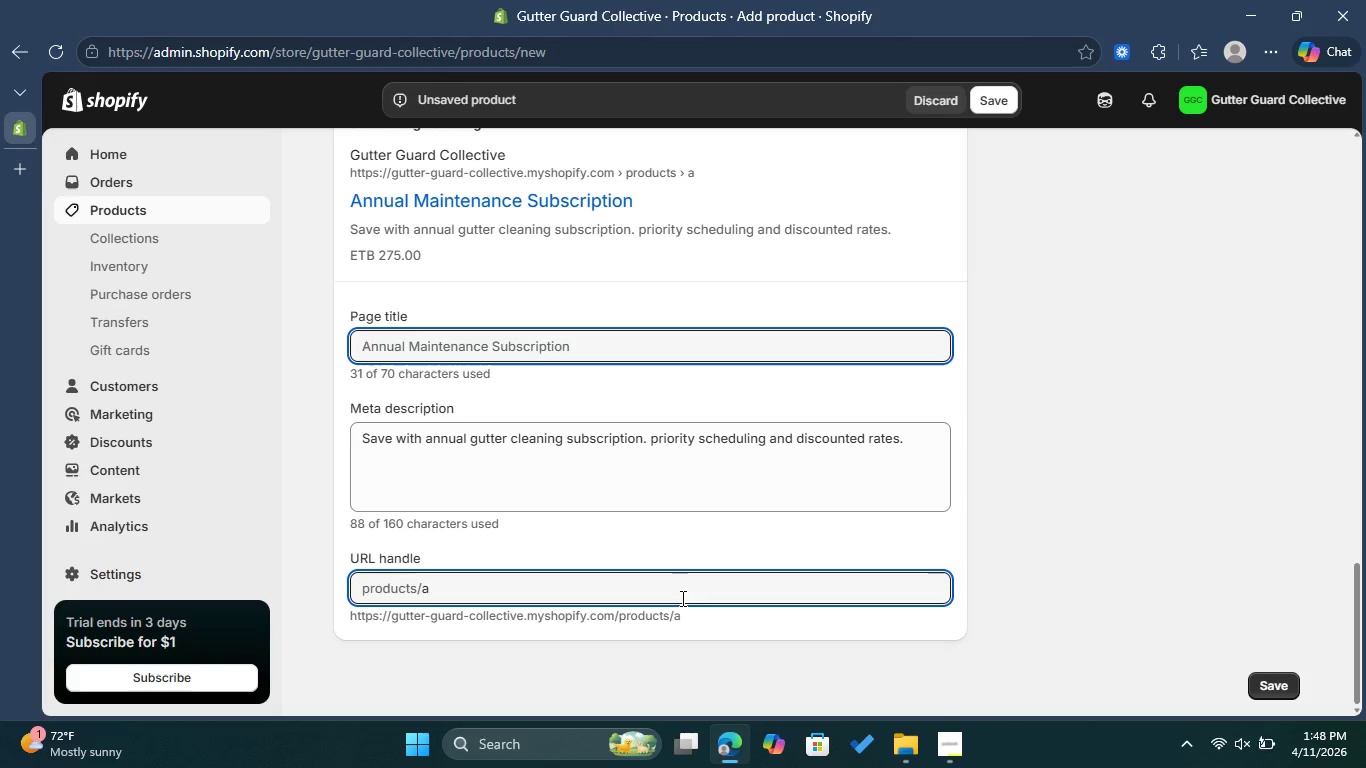 
key(Backspace)
 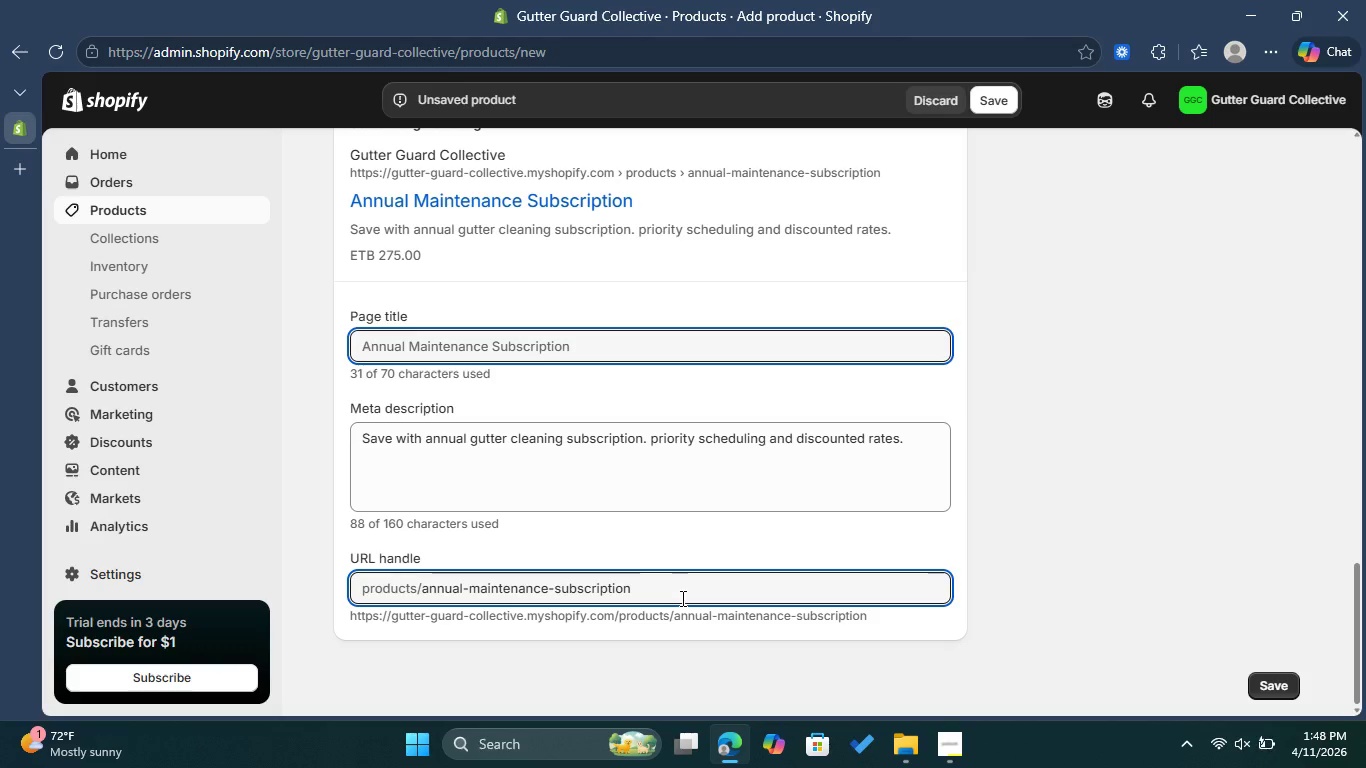 
hold_key(key=ArrowLeft, duration=1.22)
 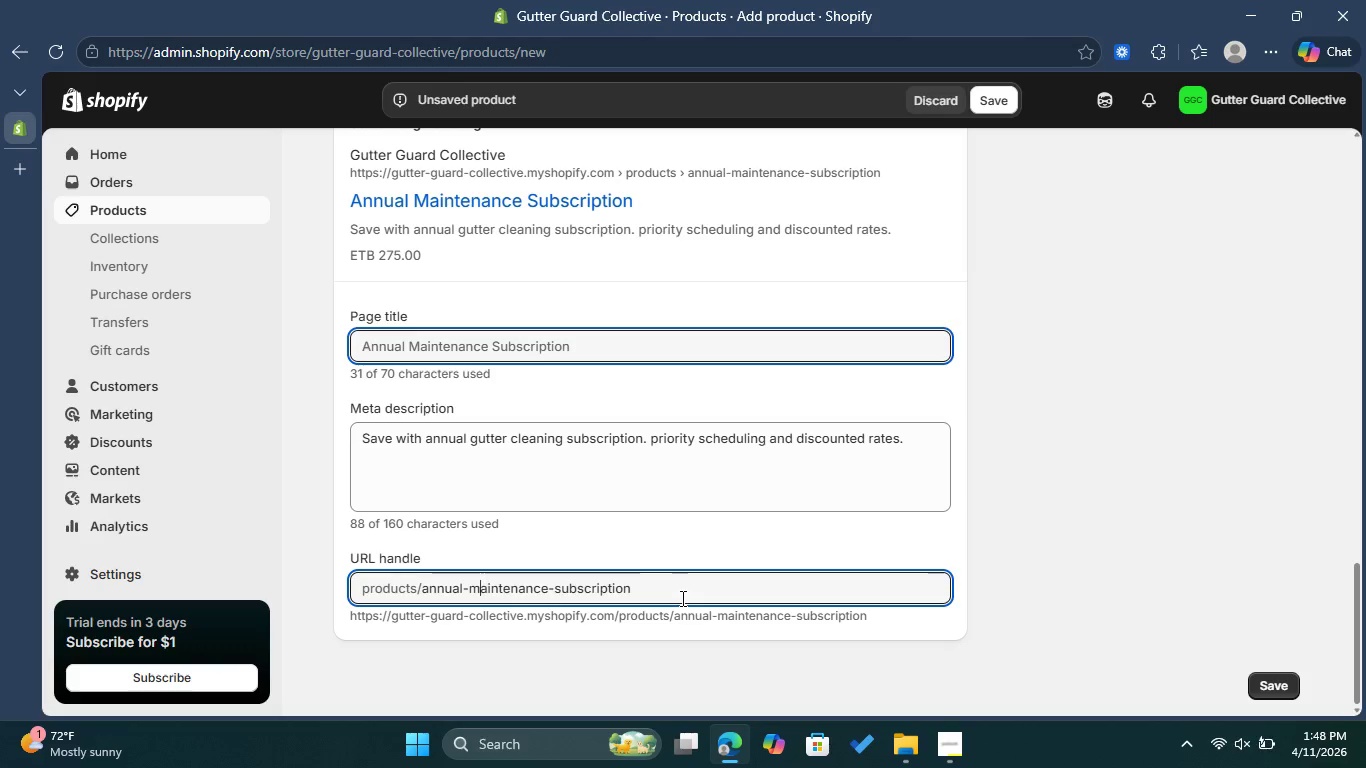 
key(ArrowLeft)
 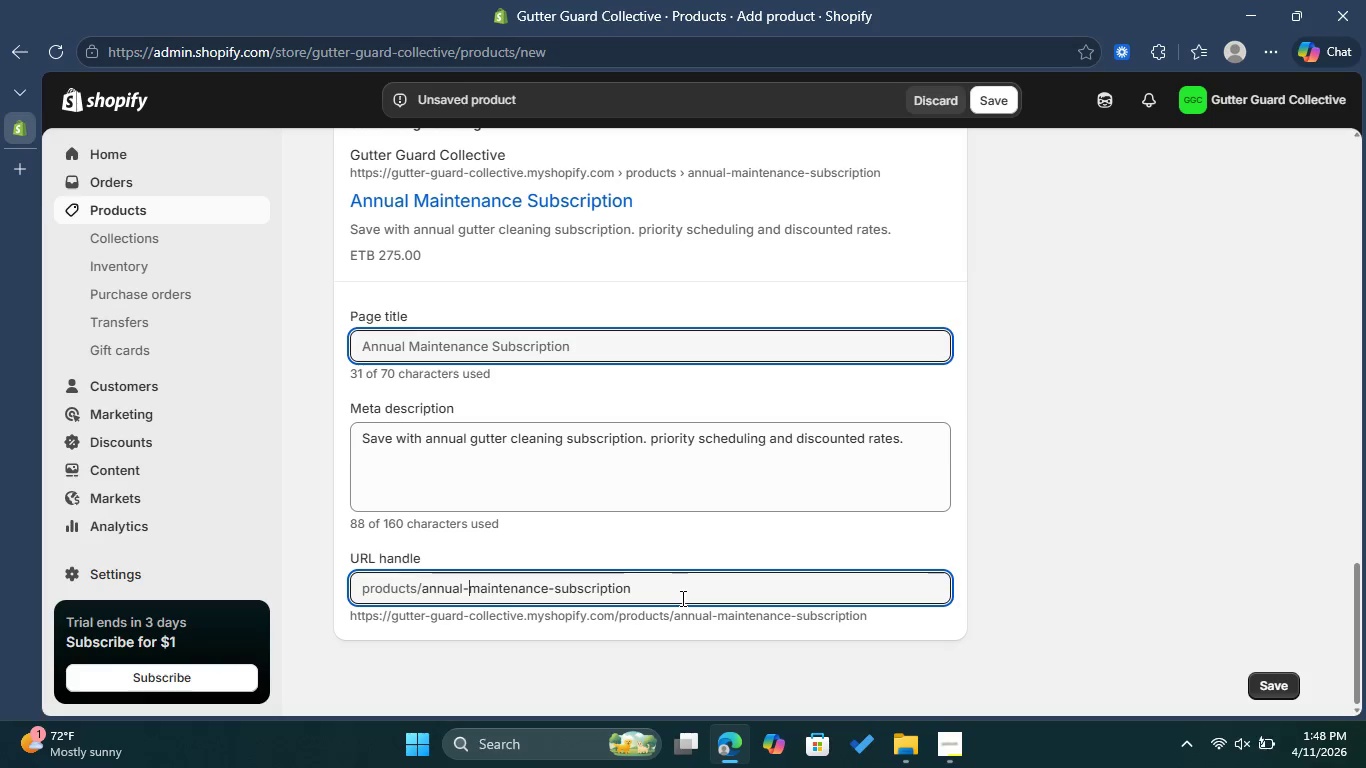 
key(ArrowLeft)
 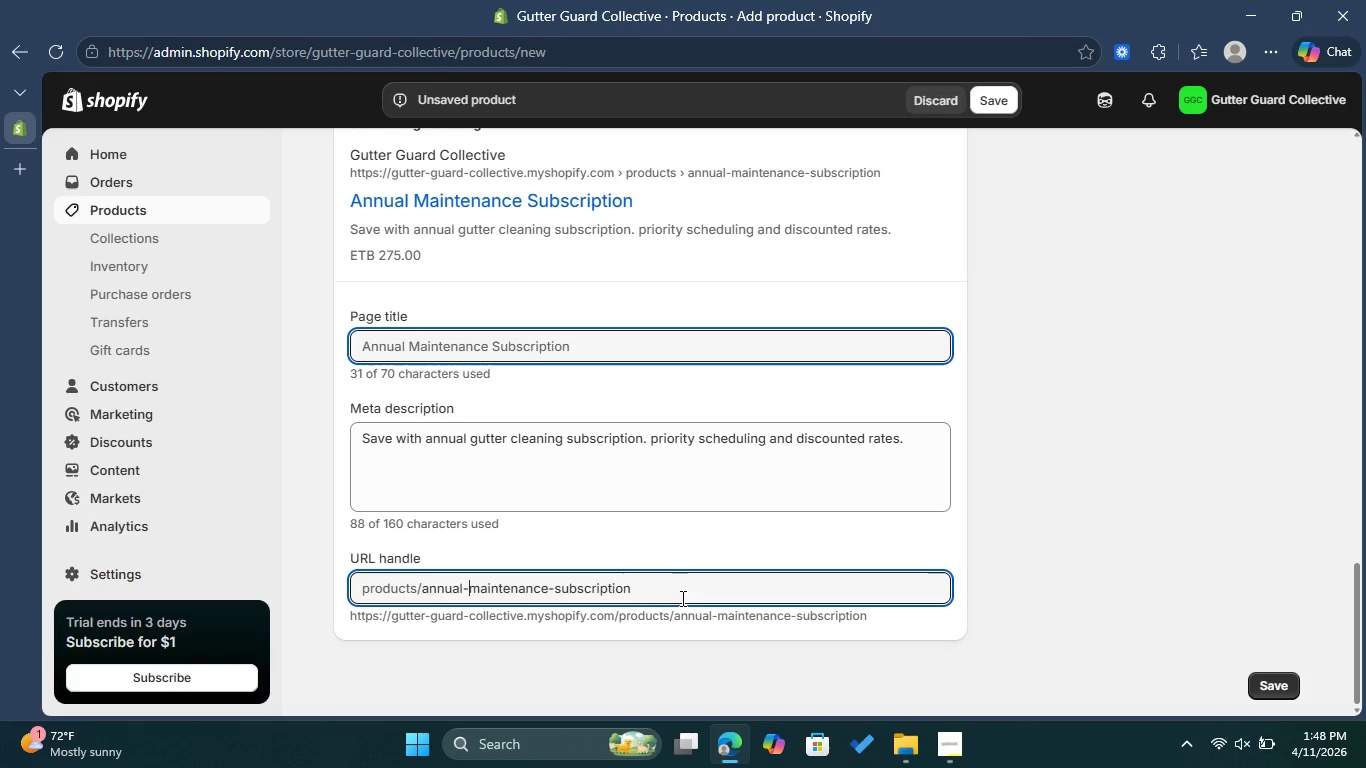 
key(ArrowLeft)
 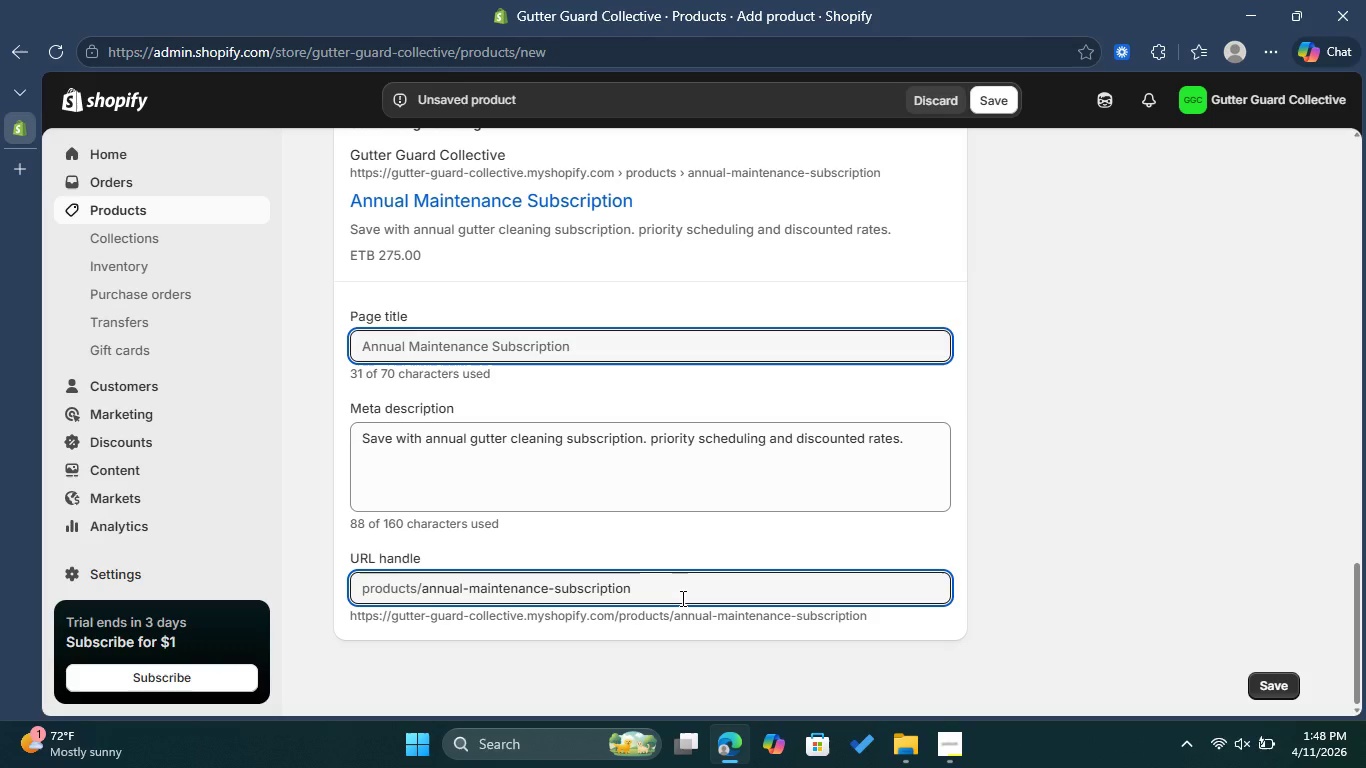 
key(ArrowRight)
 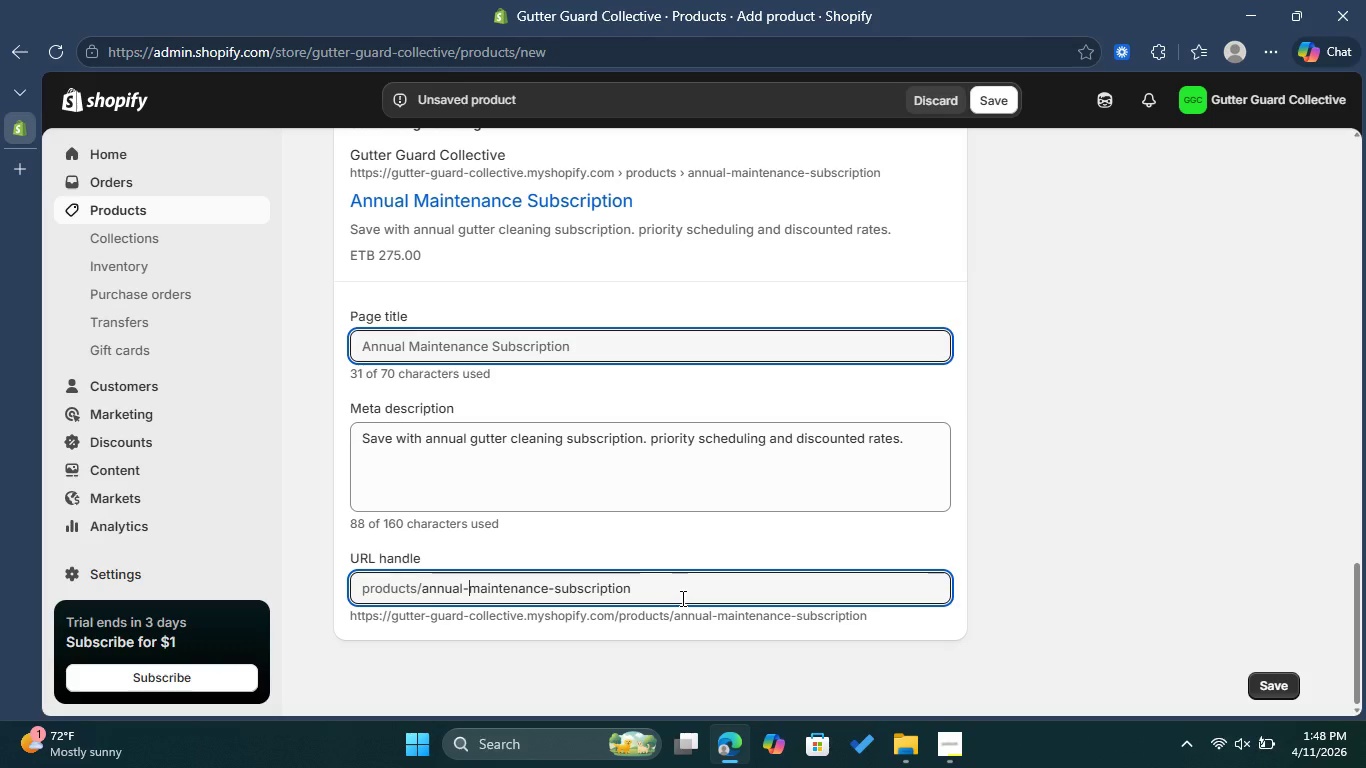 
key(Backspace)
 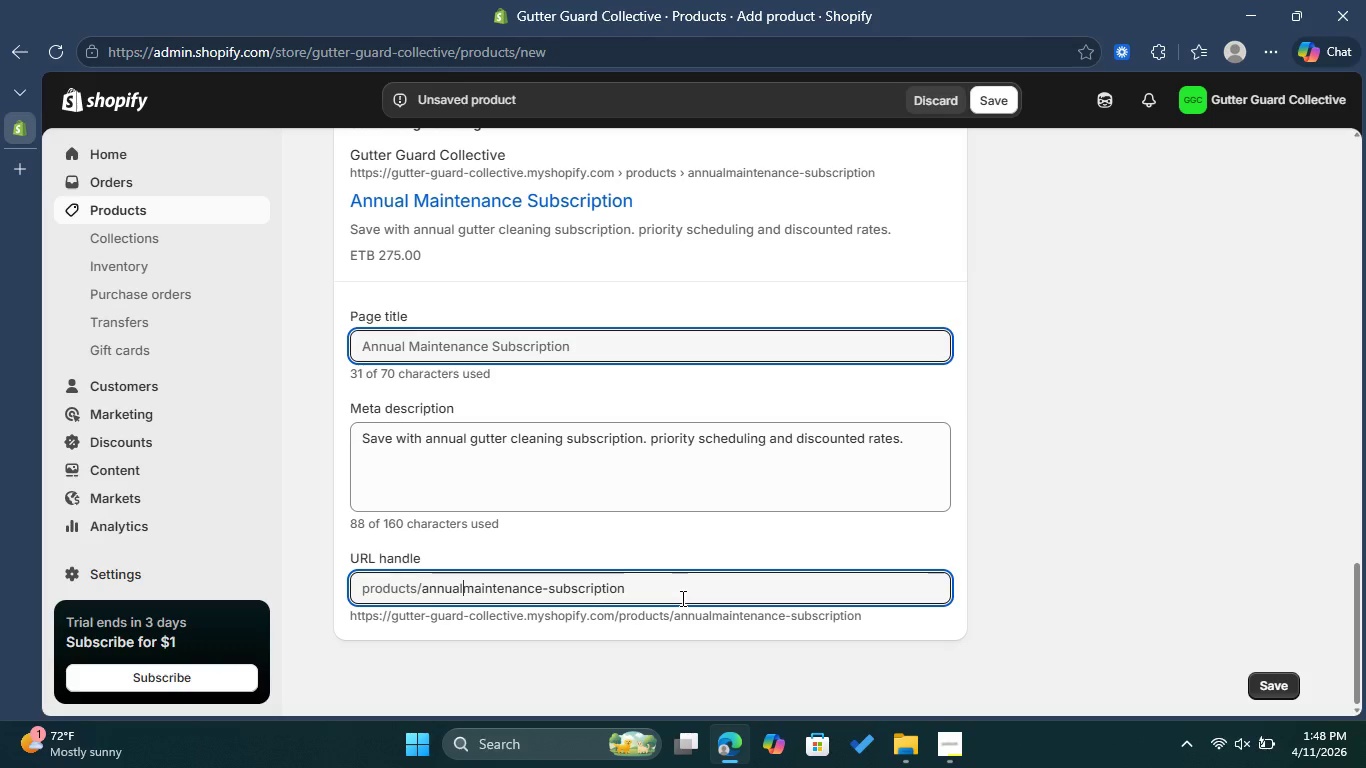 
key(Backspace)
 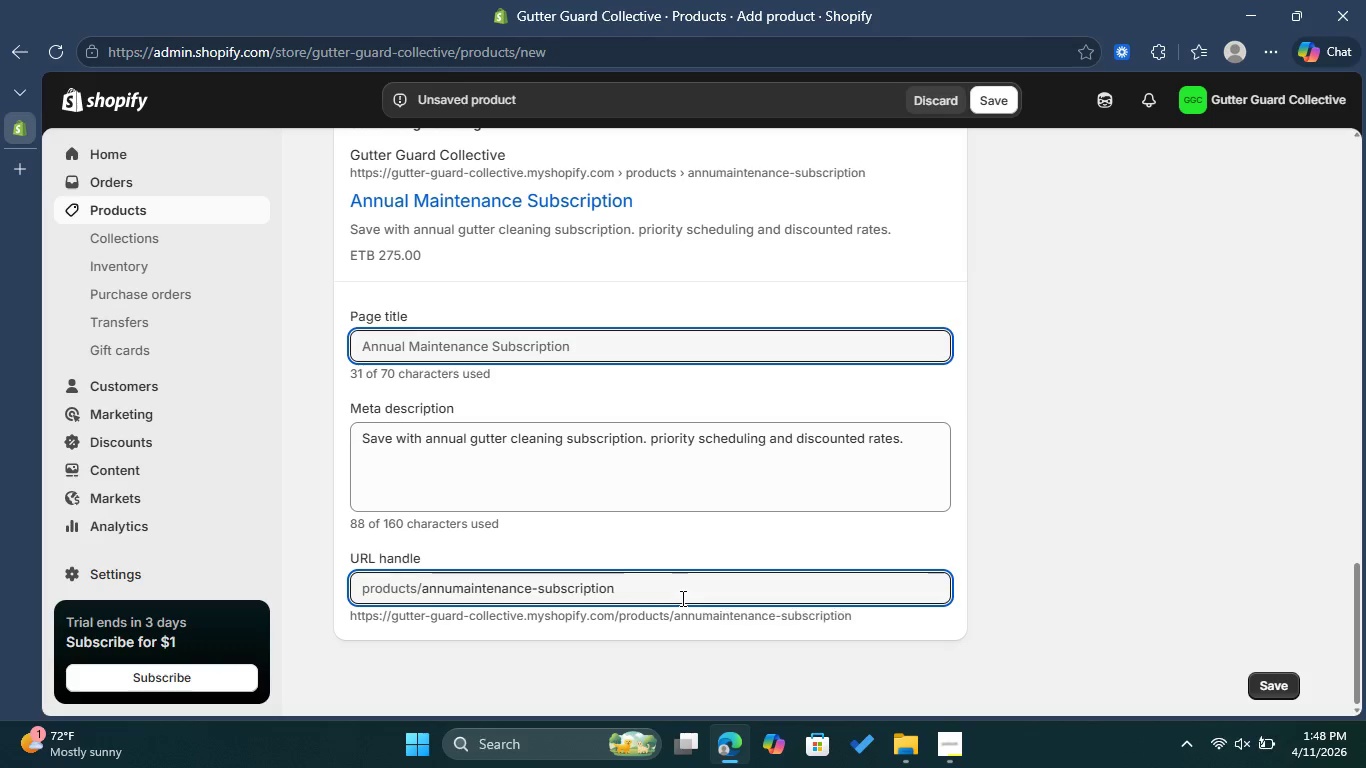 
key(Backspace)
 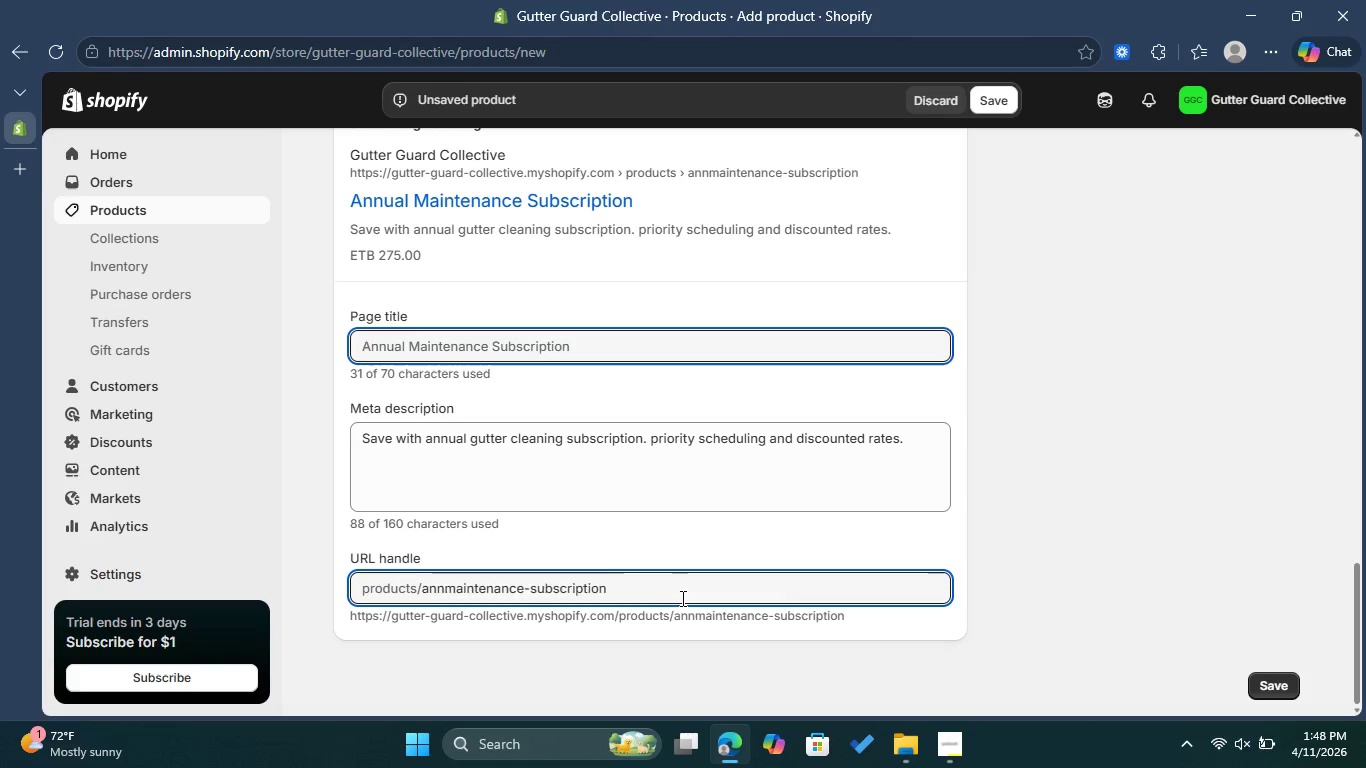 
key(Backspace)
 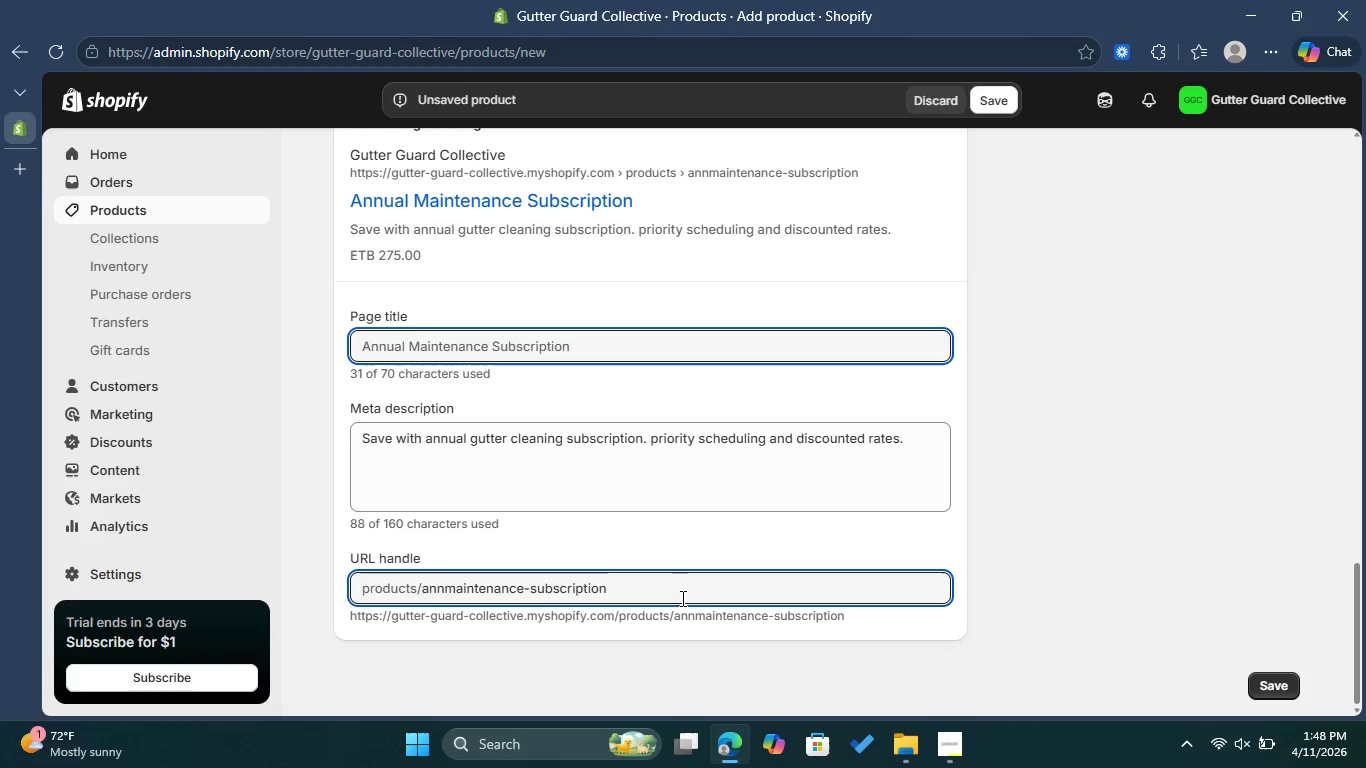 
key(Backspace)
 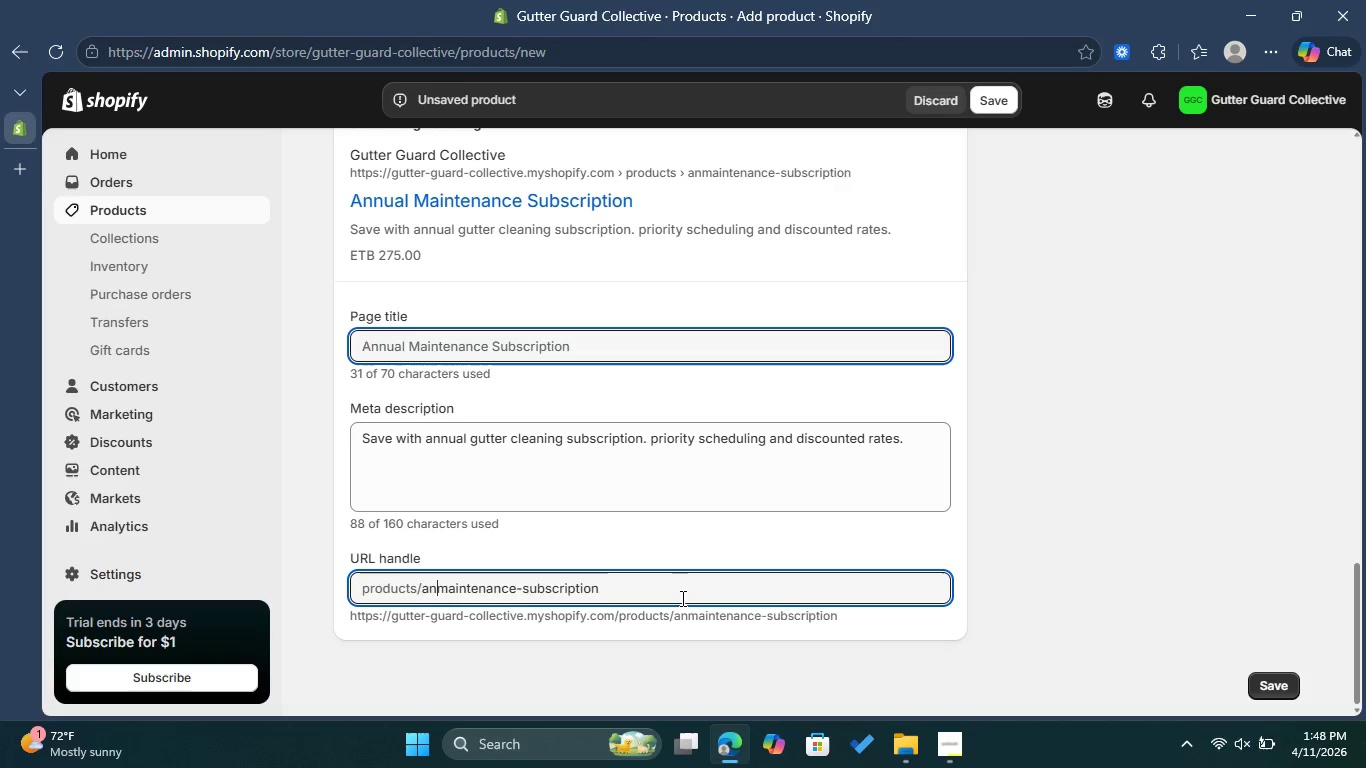 
key(Backspace)
 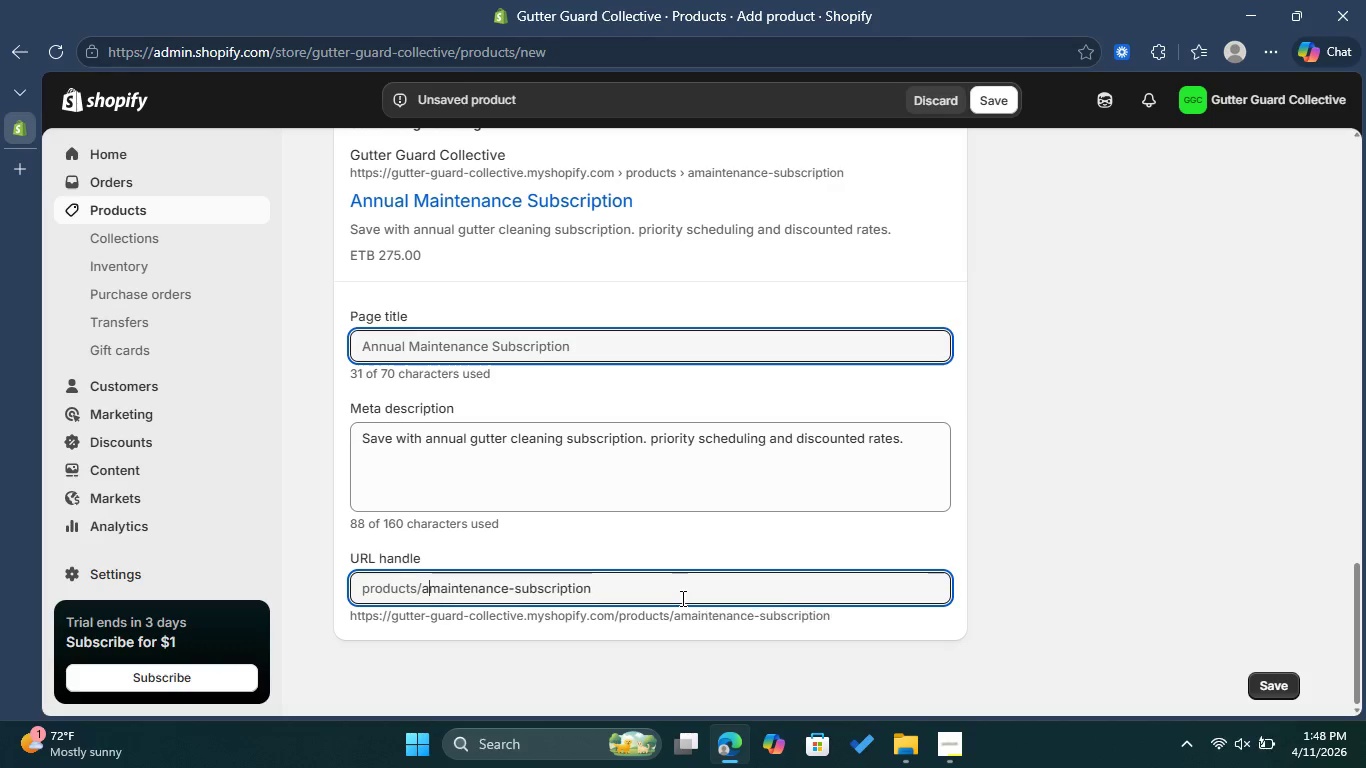 
key(Backspace)
 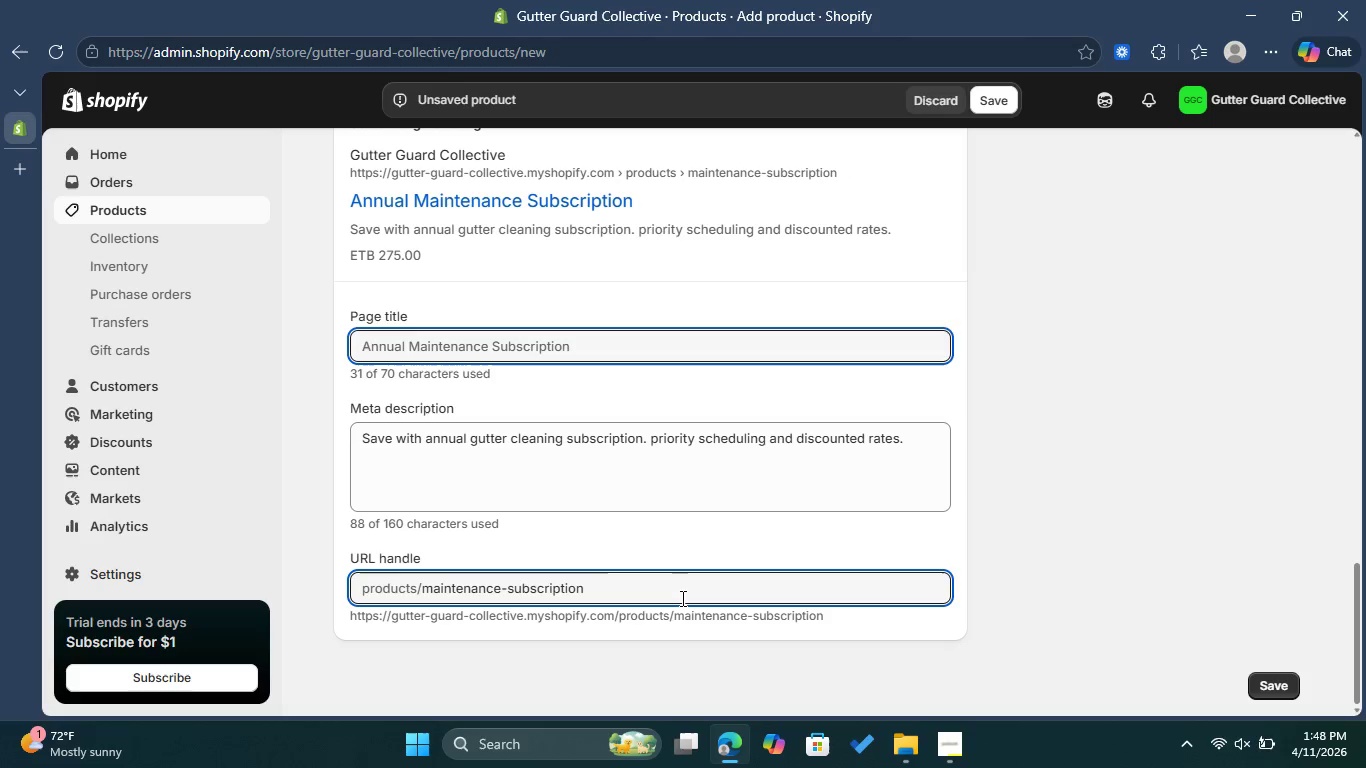 
key(ArrowRight)
 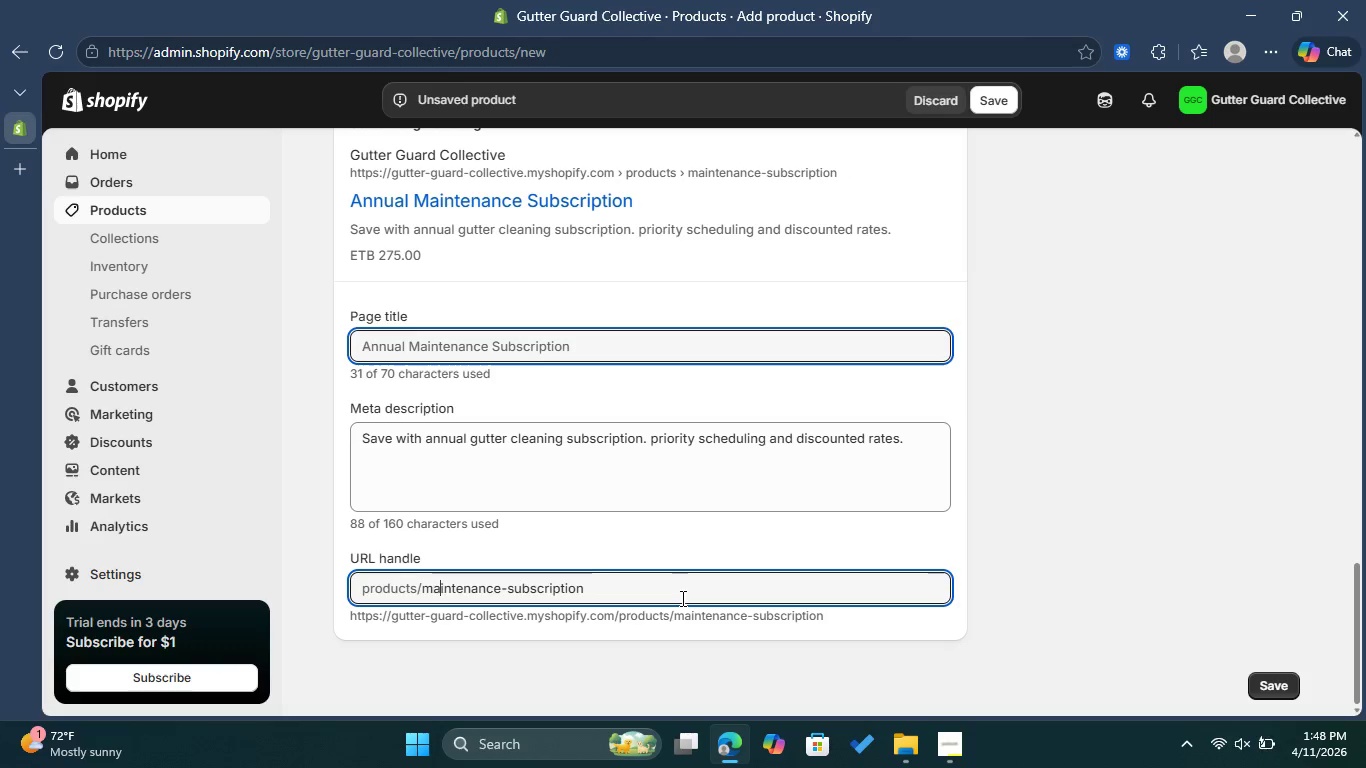 
key(ArrowRight)
 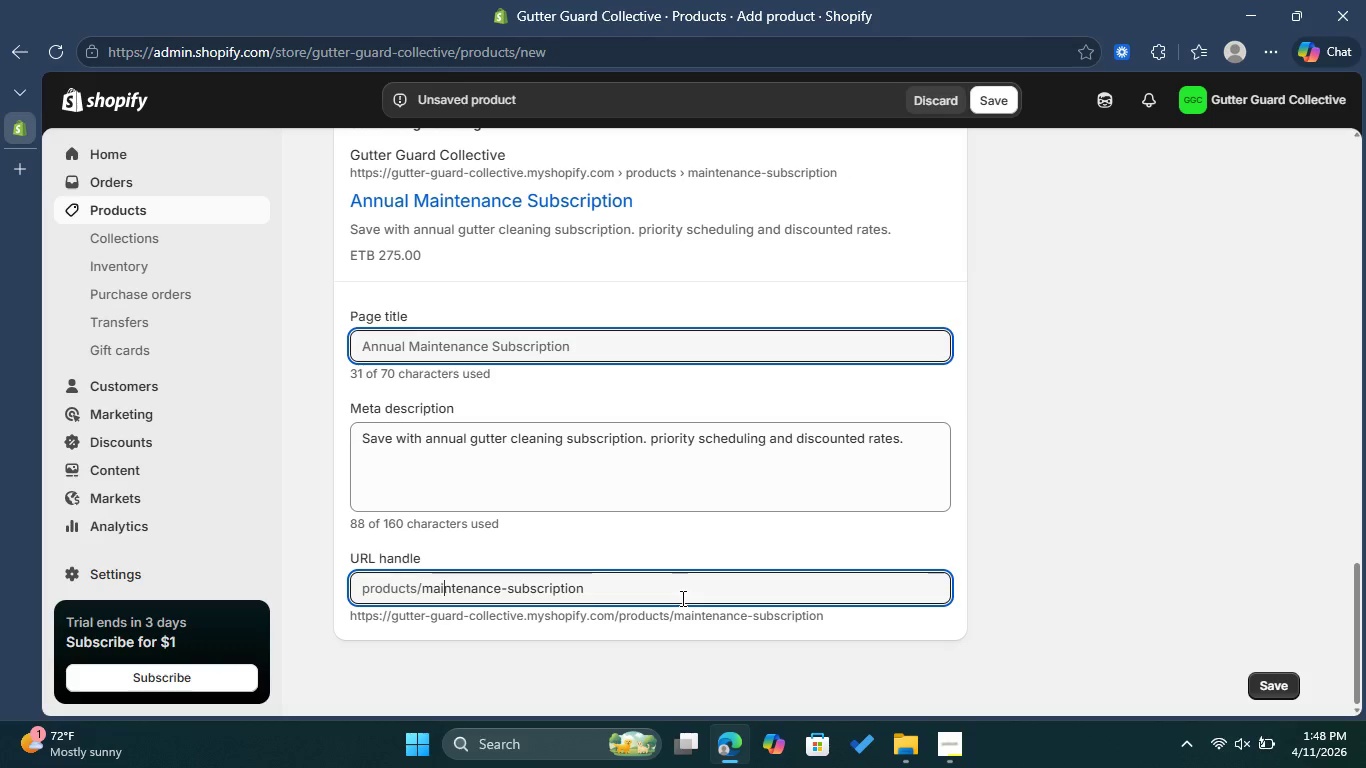 
key(ArrowRight)
 